 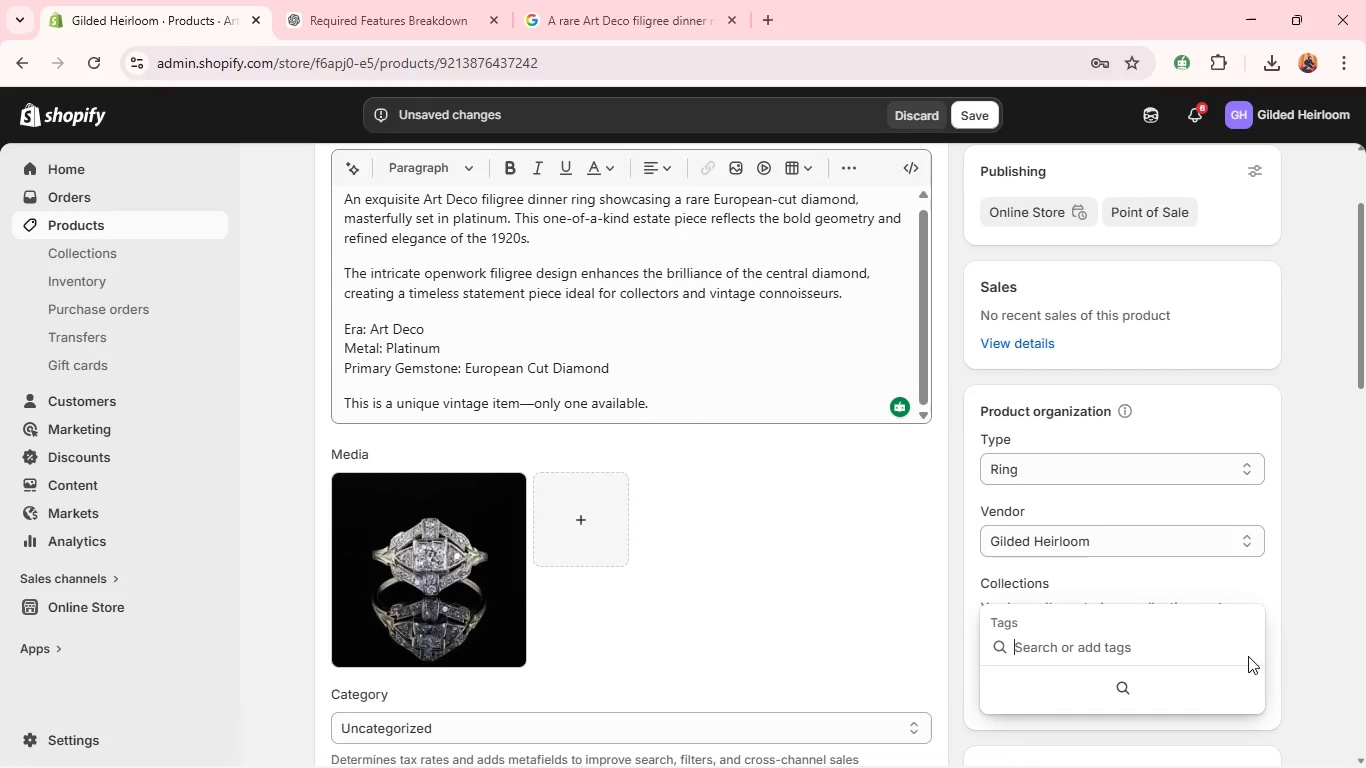 
type(Ring)
 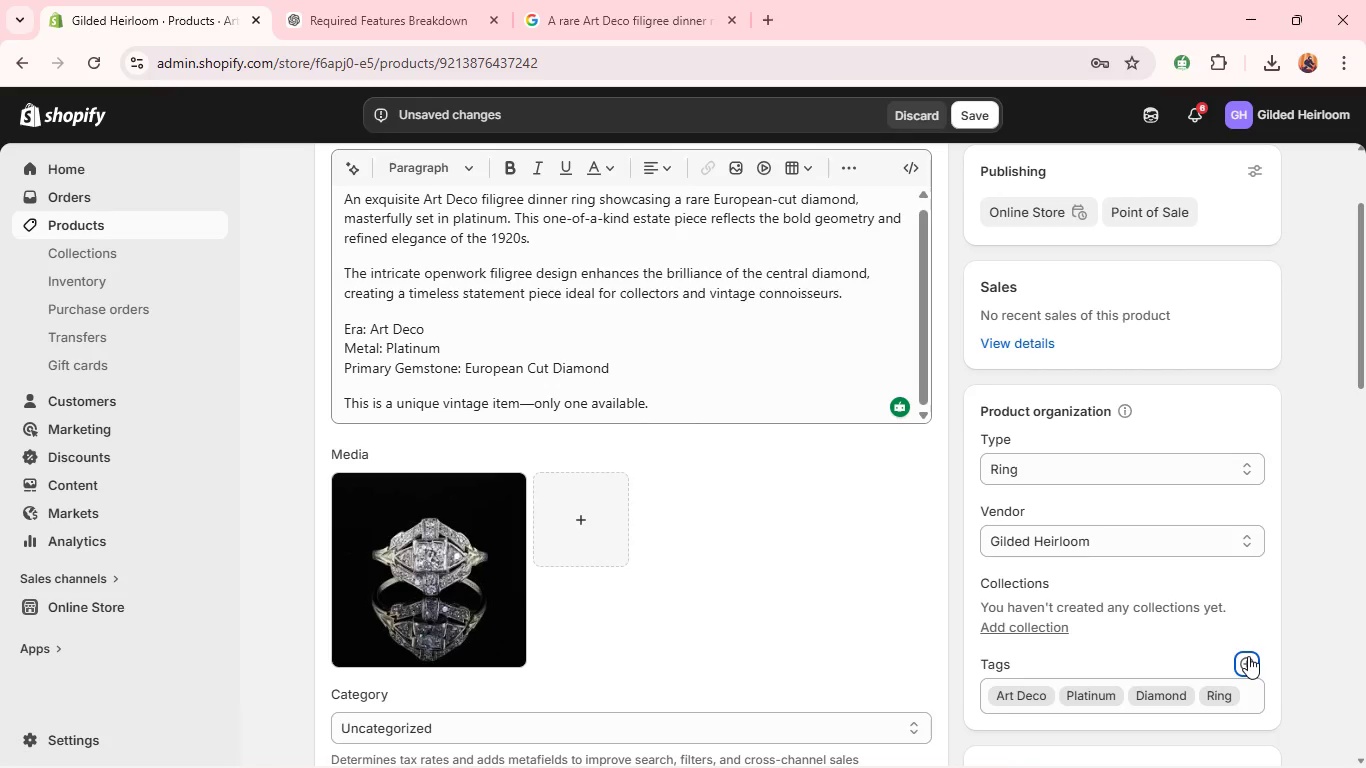 
key(Enter)
 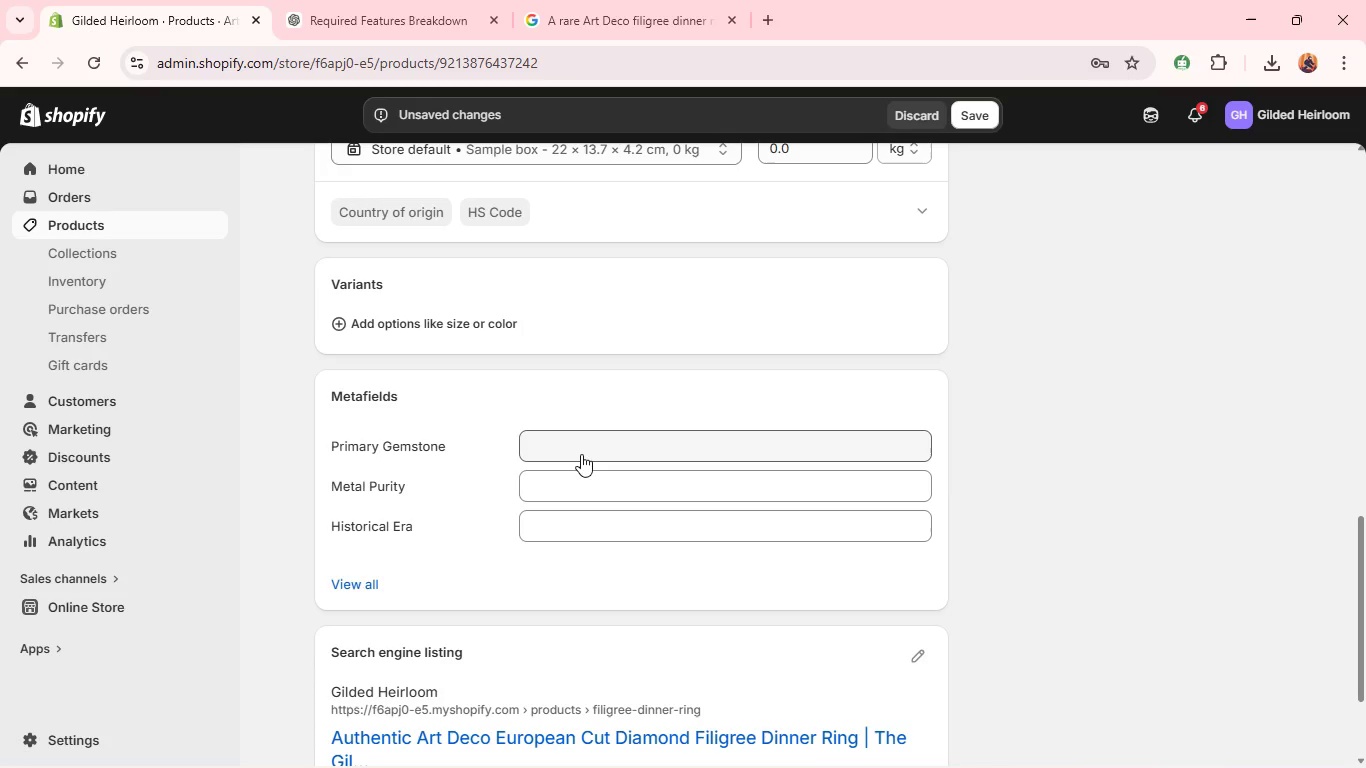 
wait(16.94)
 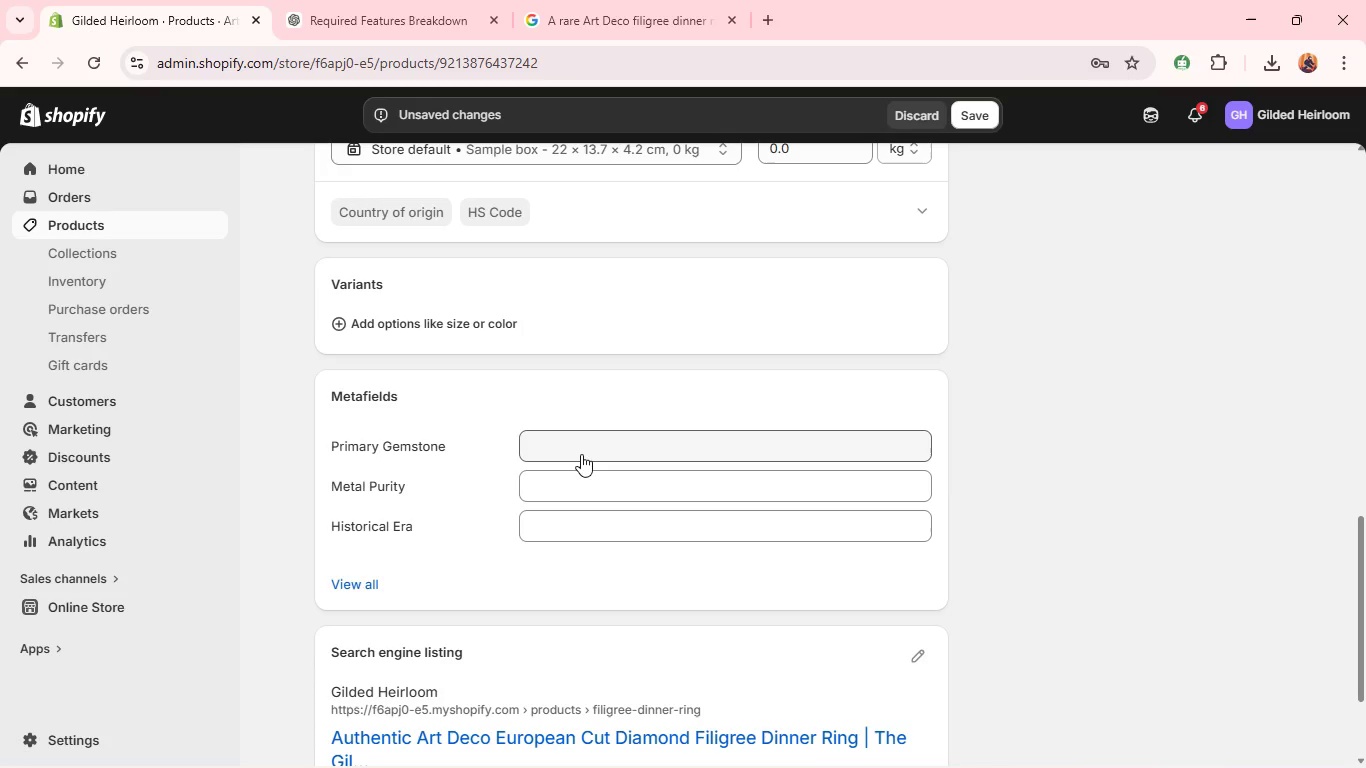 
left_click([575, 527])
 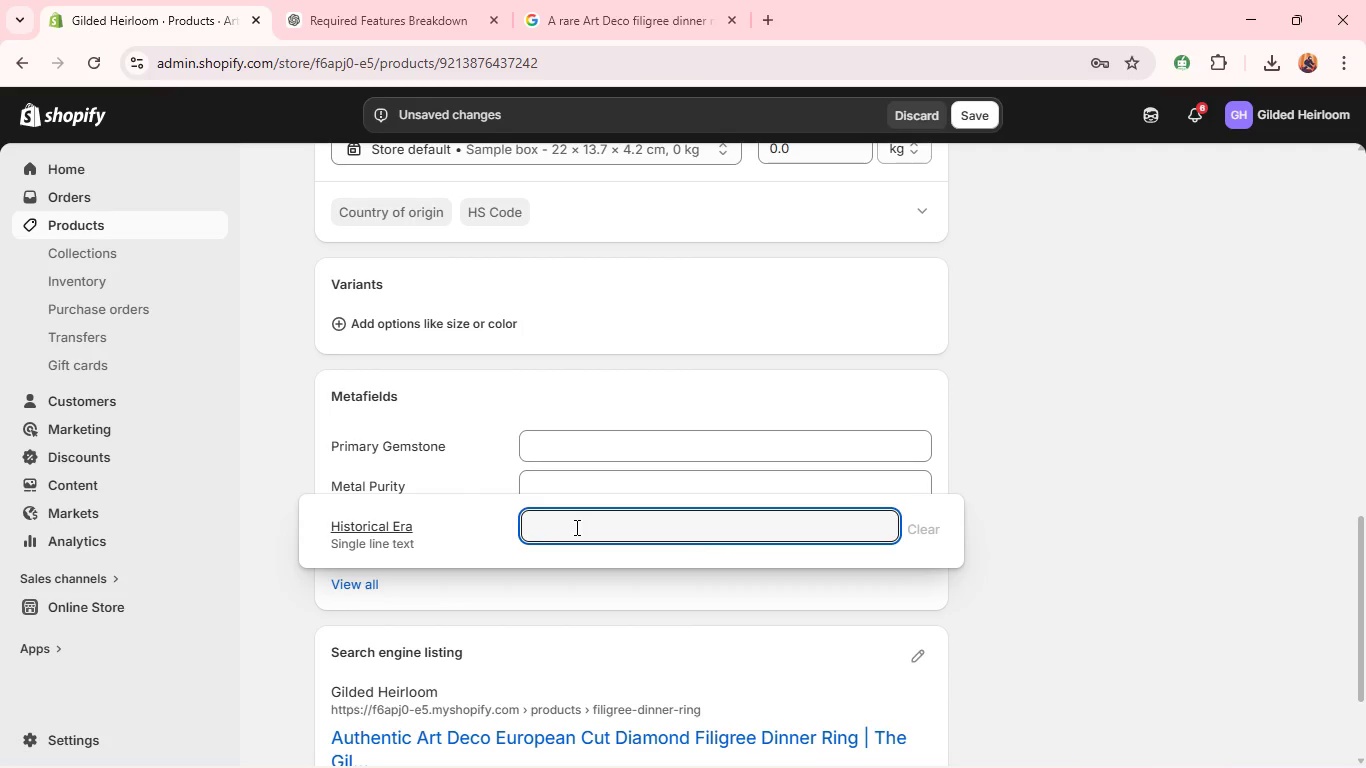 
type(Art Deco)
 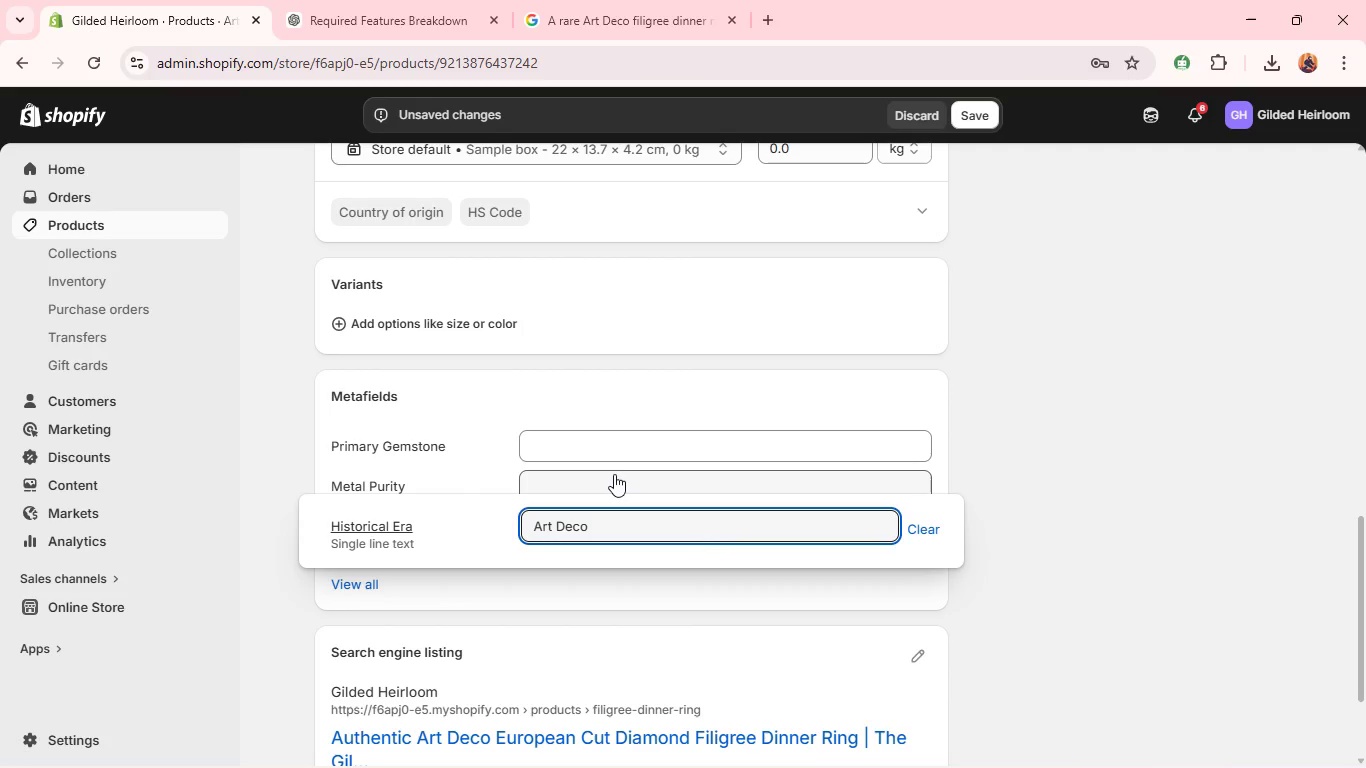 
left_click([616, 469])
 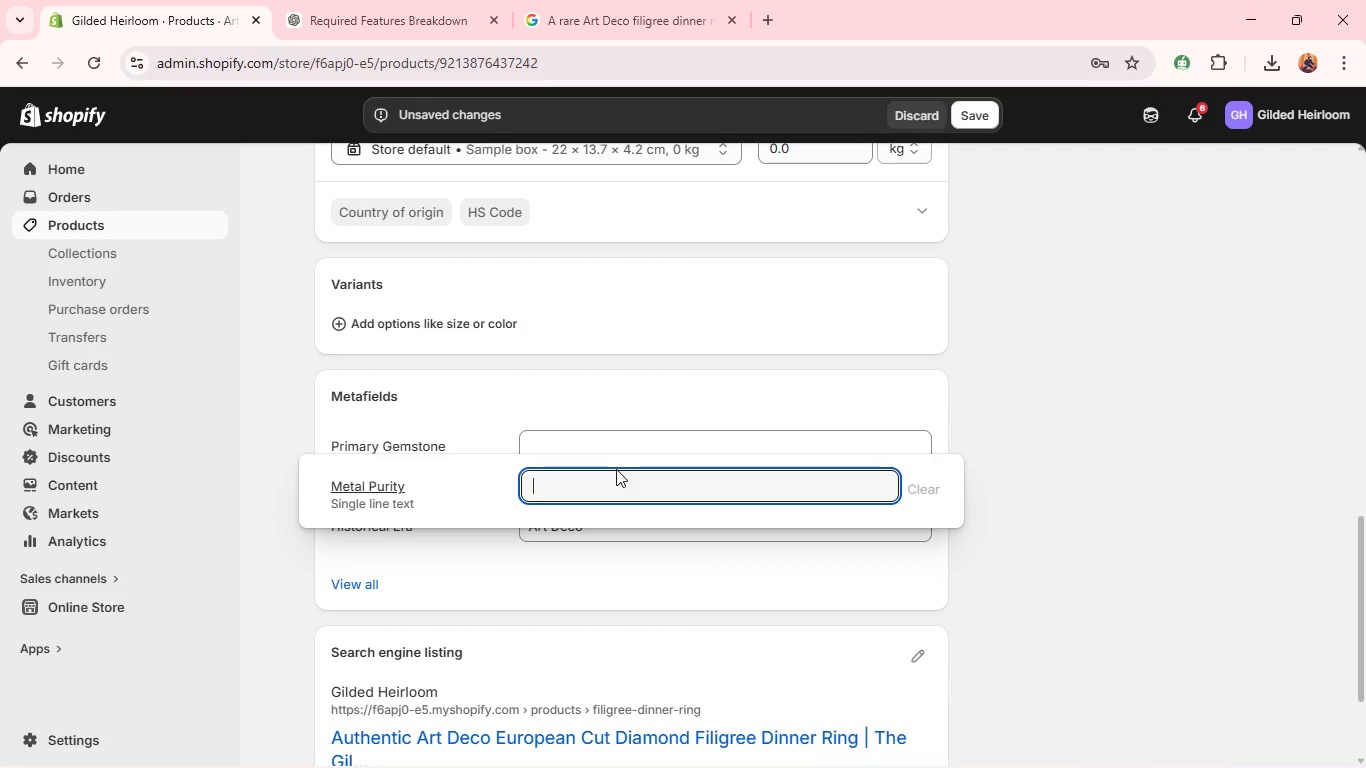 
type(Platinum)
 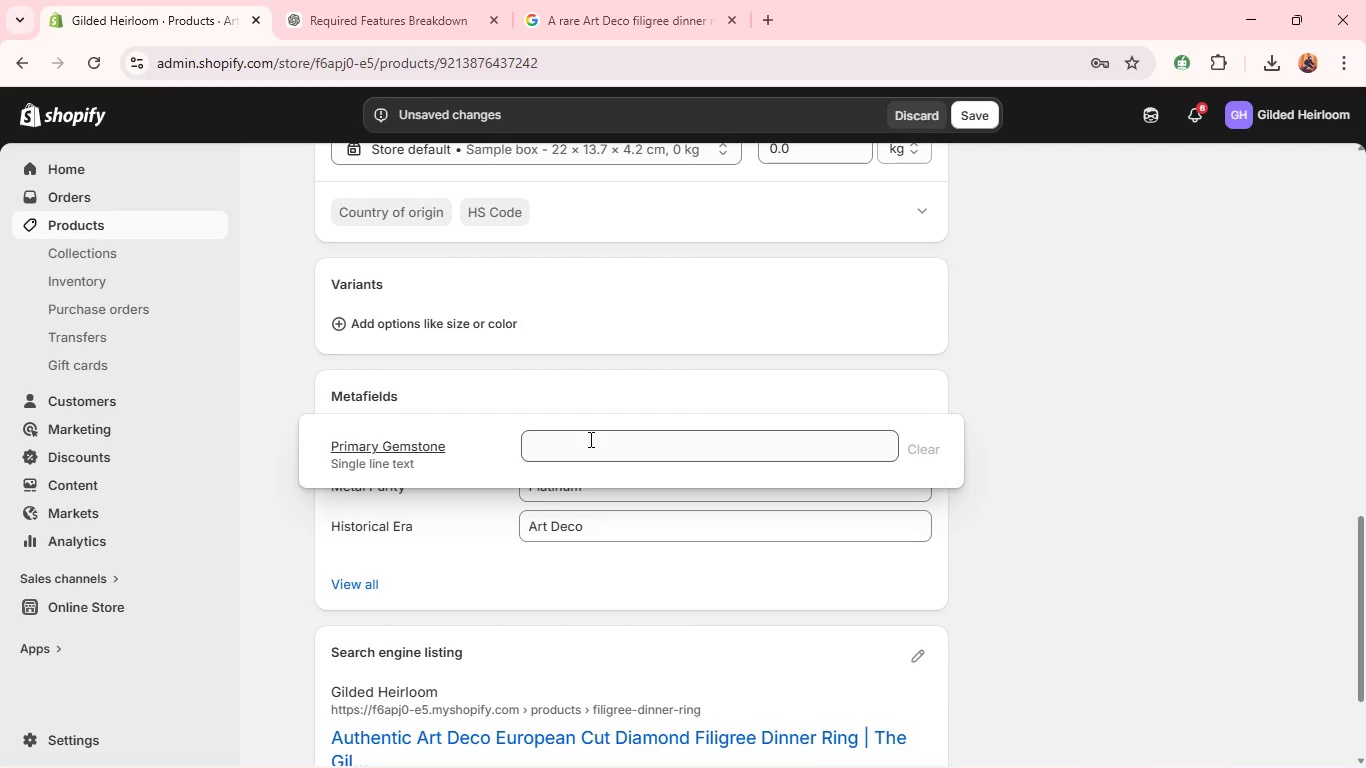 
left_click([589, 439])
 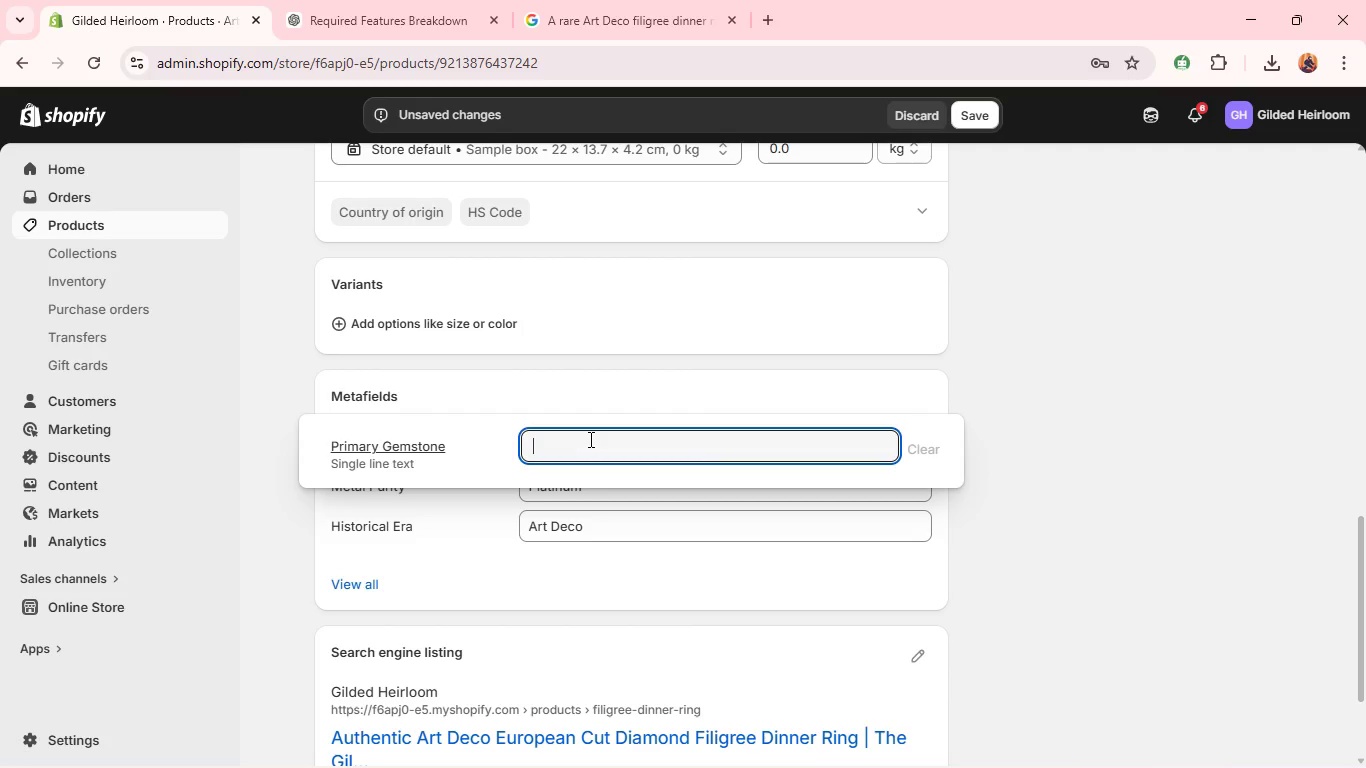 
type(European Cut Diamond)
 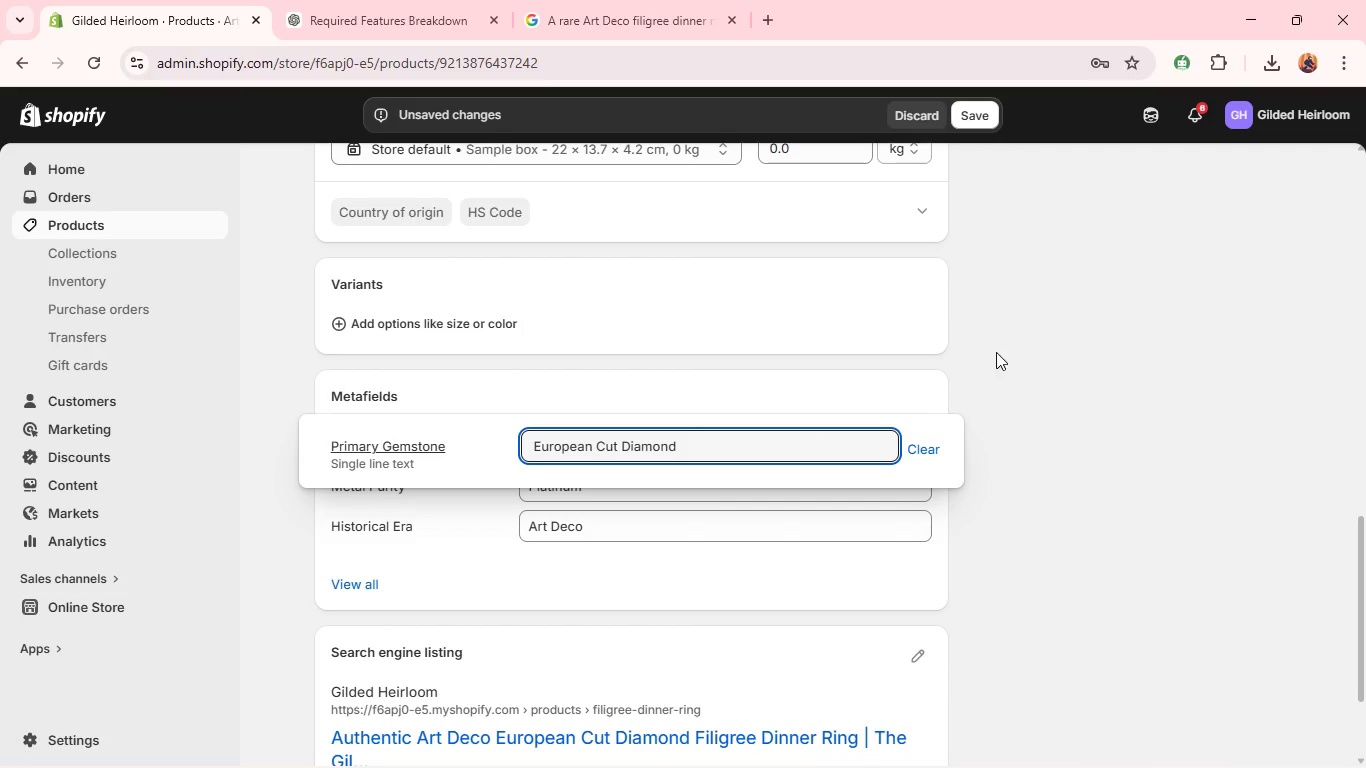 
left_click([999, 352])
 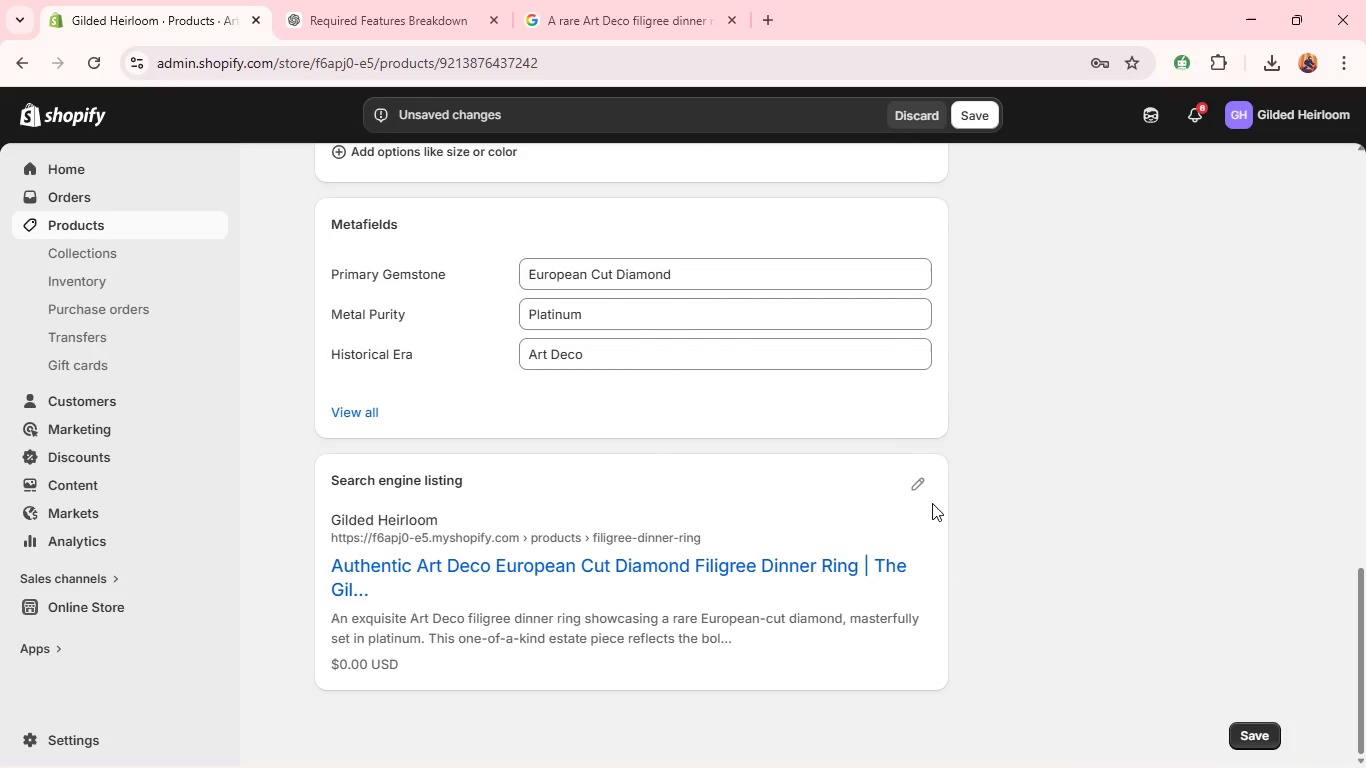 
left_click([909, 481])
 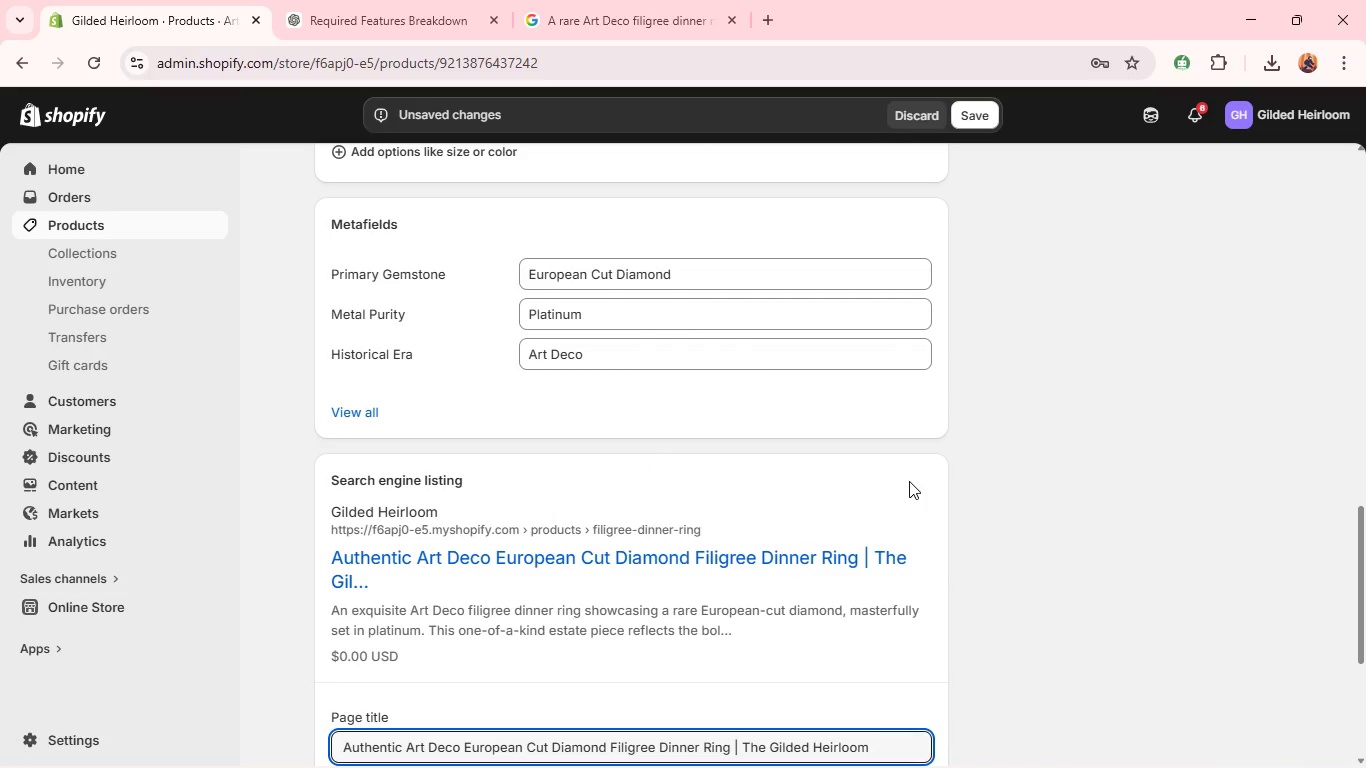 
mouse_move([654, 580])
 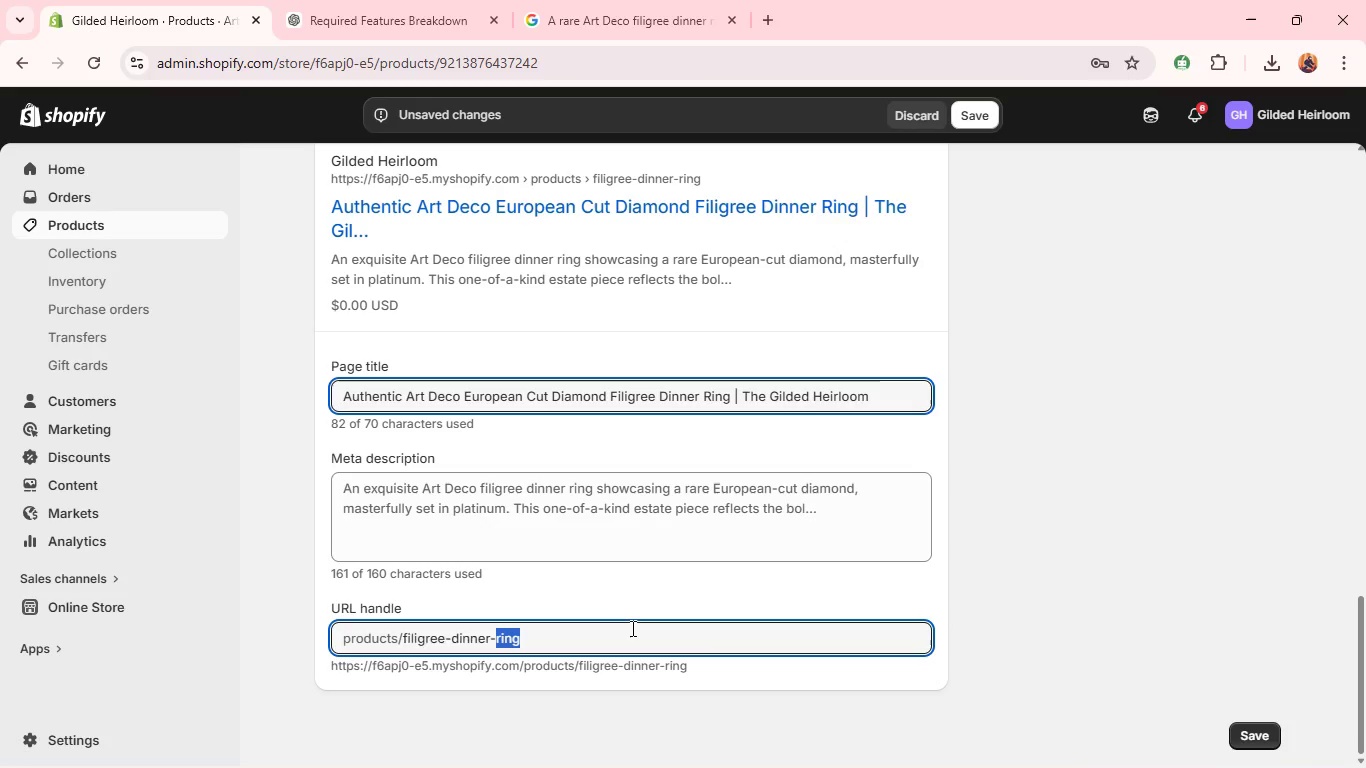 
double_click([631, 628])
 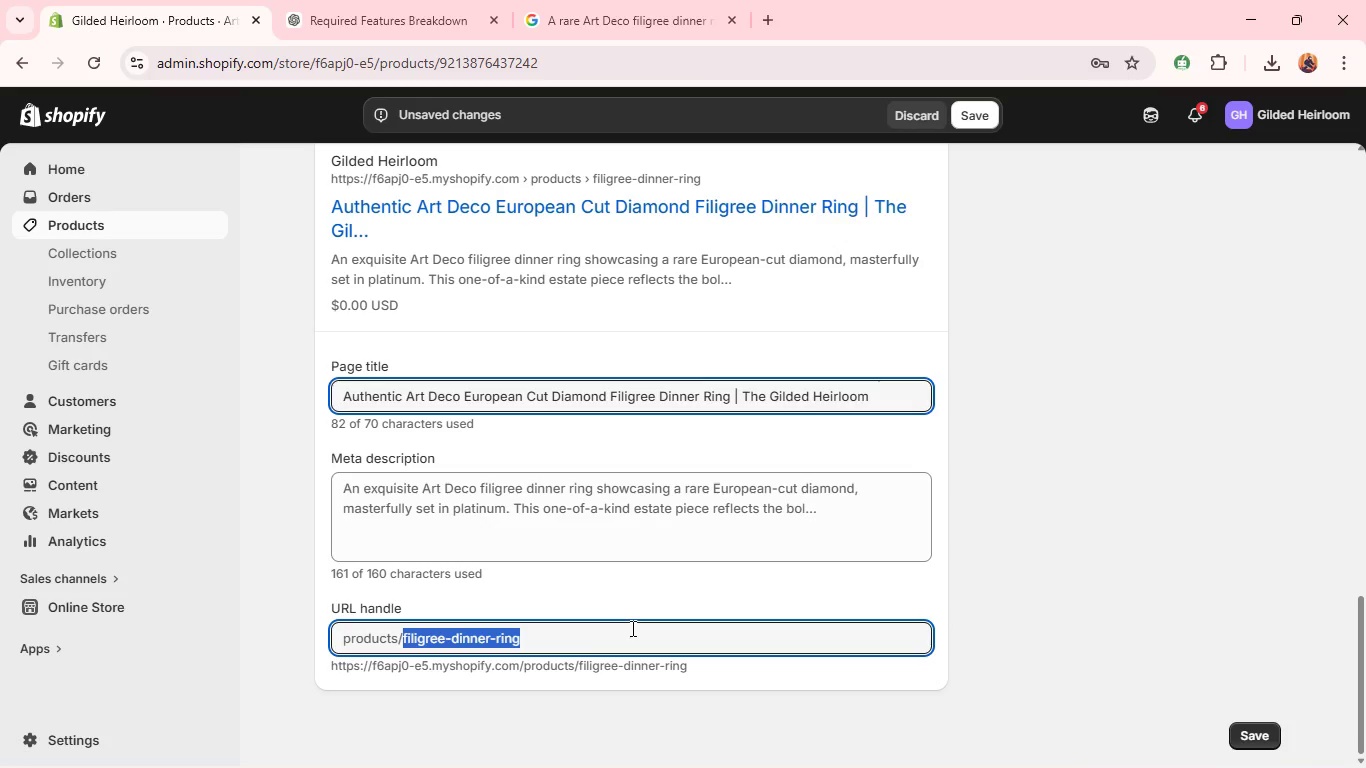 
triple_click([631, 628])
 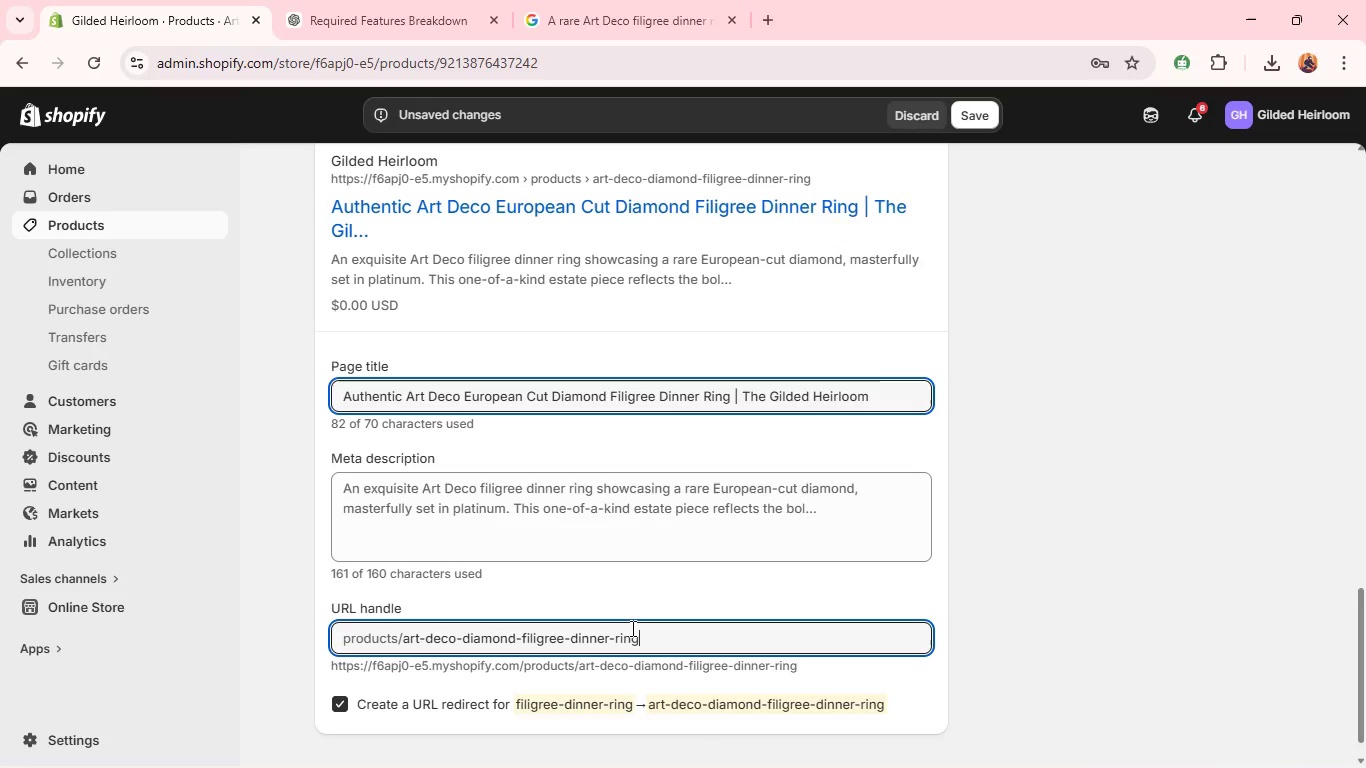 
key(Backspace)
 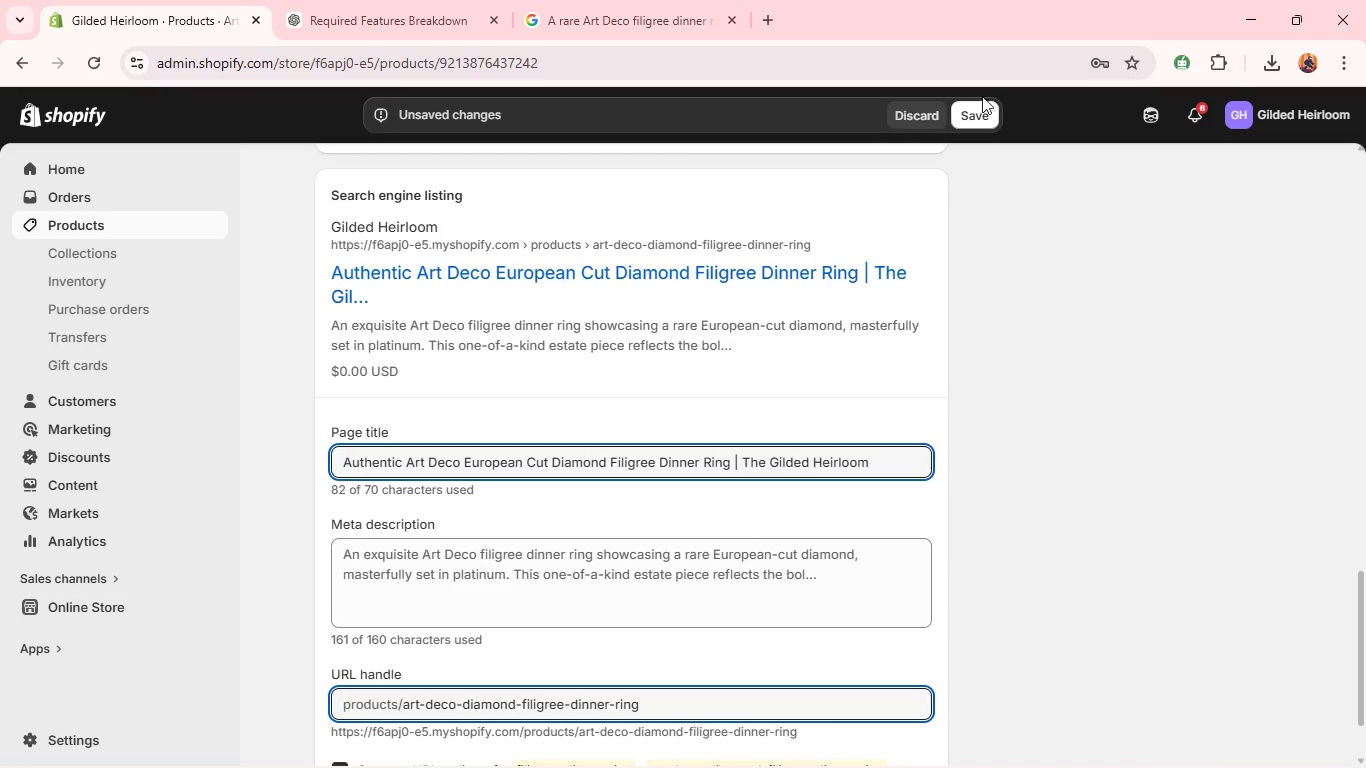 
left_click([965, 113])
 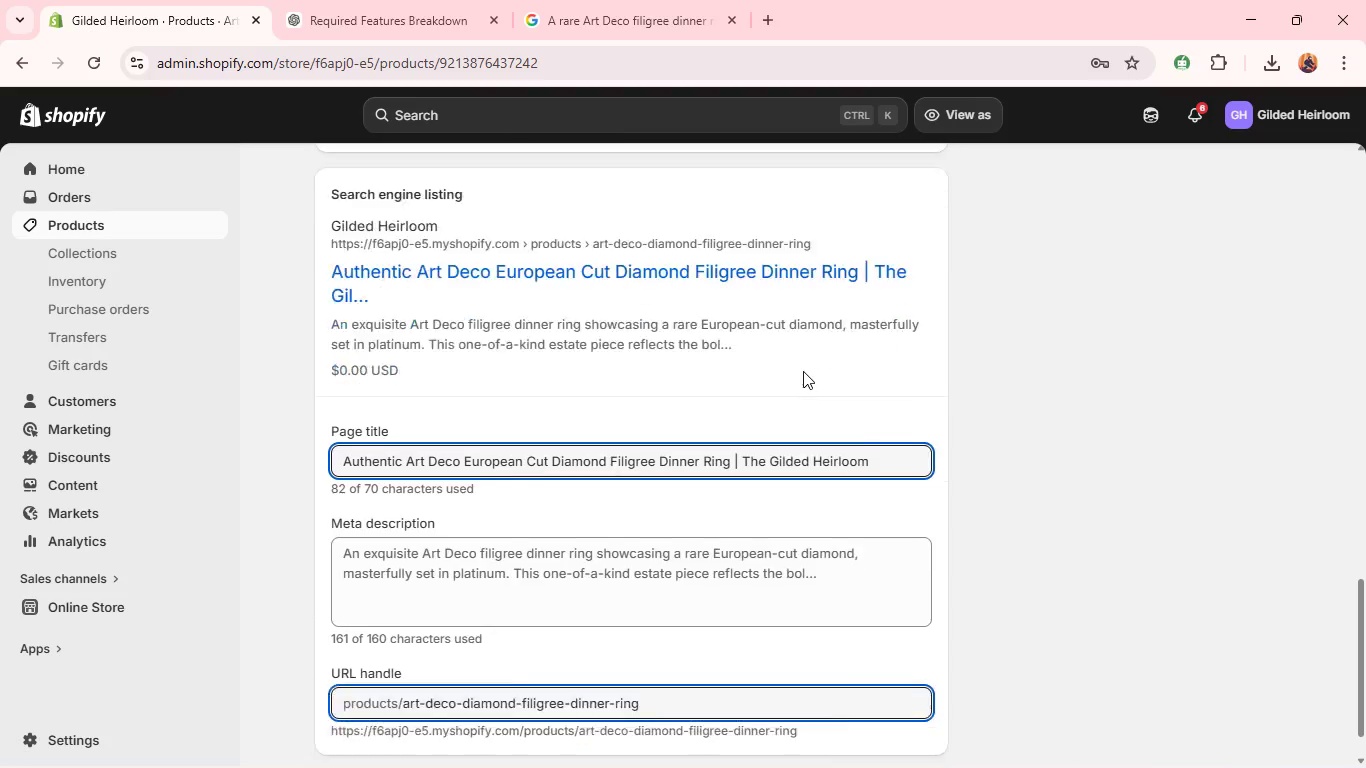 
wait(17.86)
 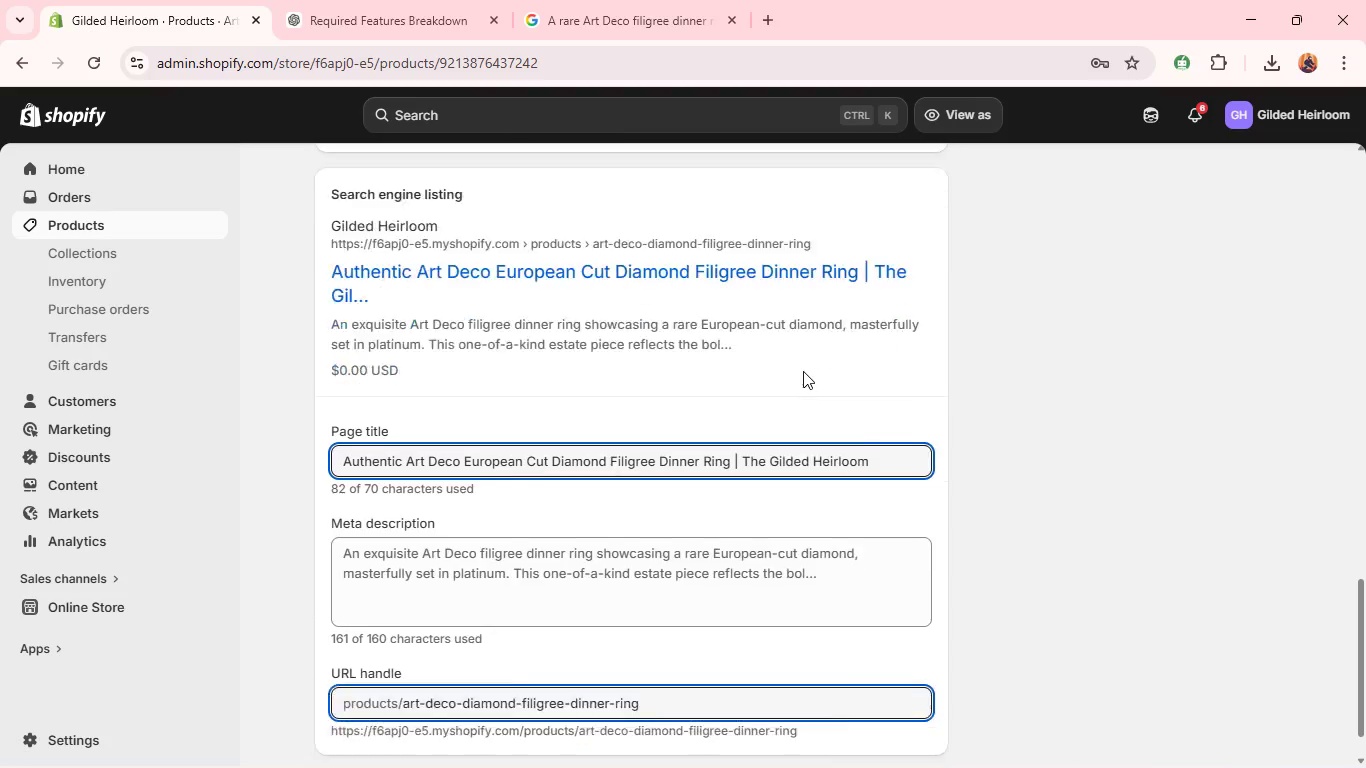 
left_click([199, 216])
 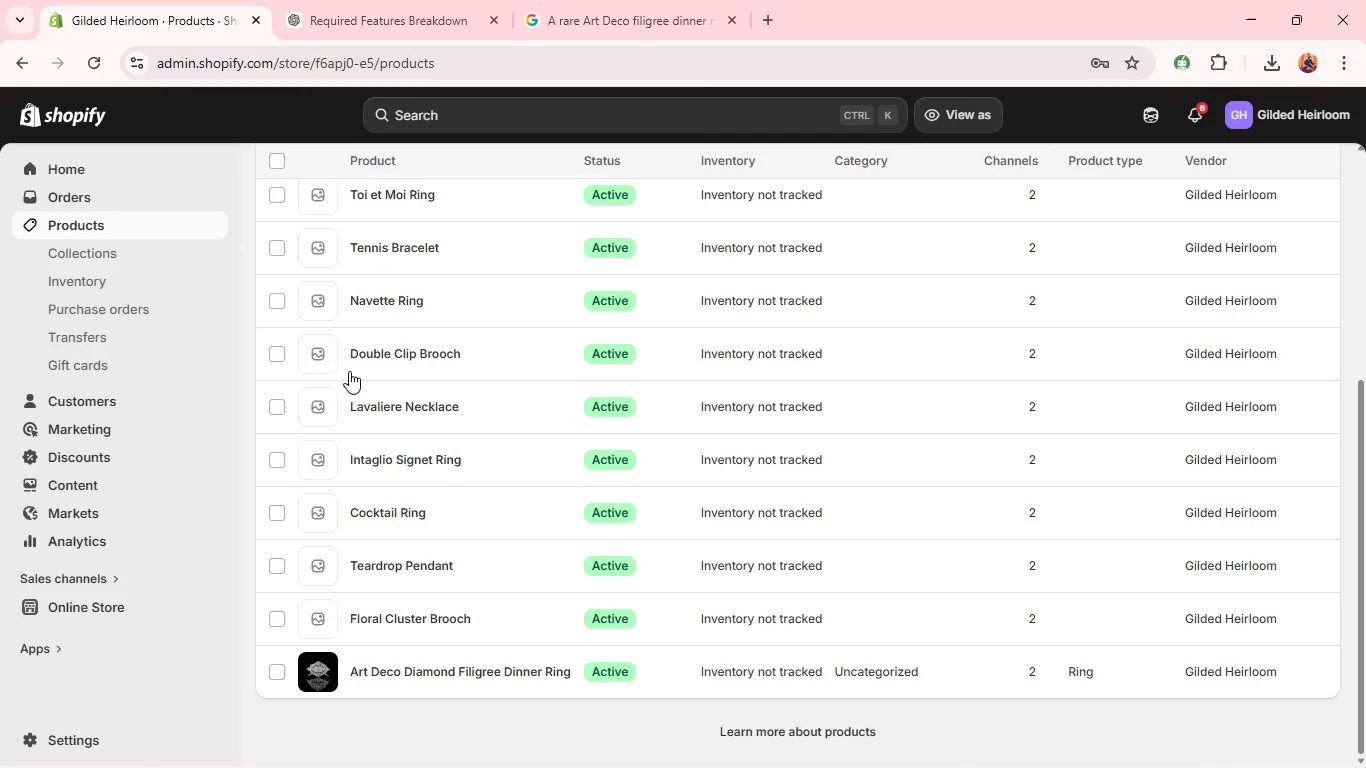 
wait(6.98)
 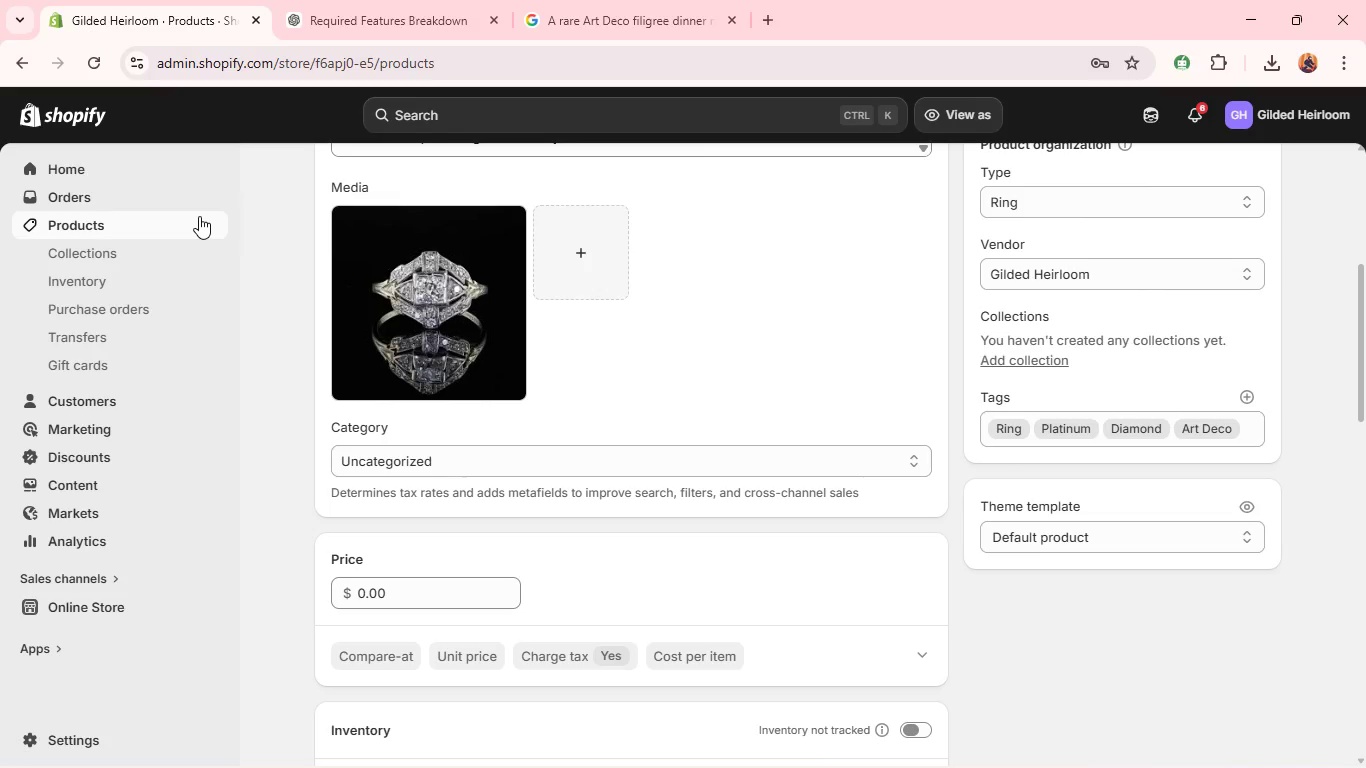 
left_click([438, 616])
 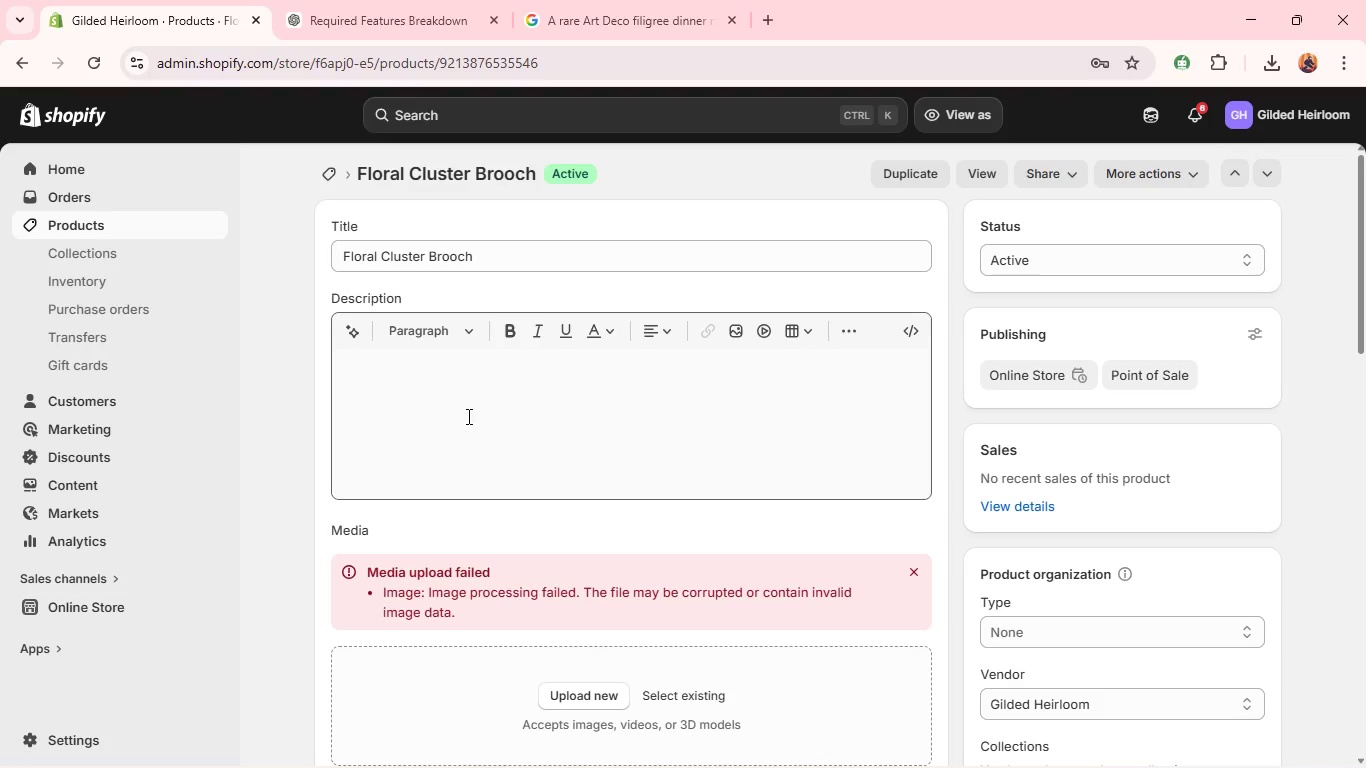 
wait(10.42)
 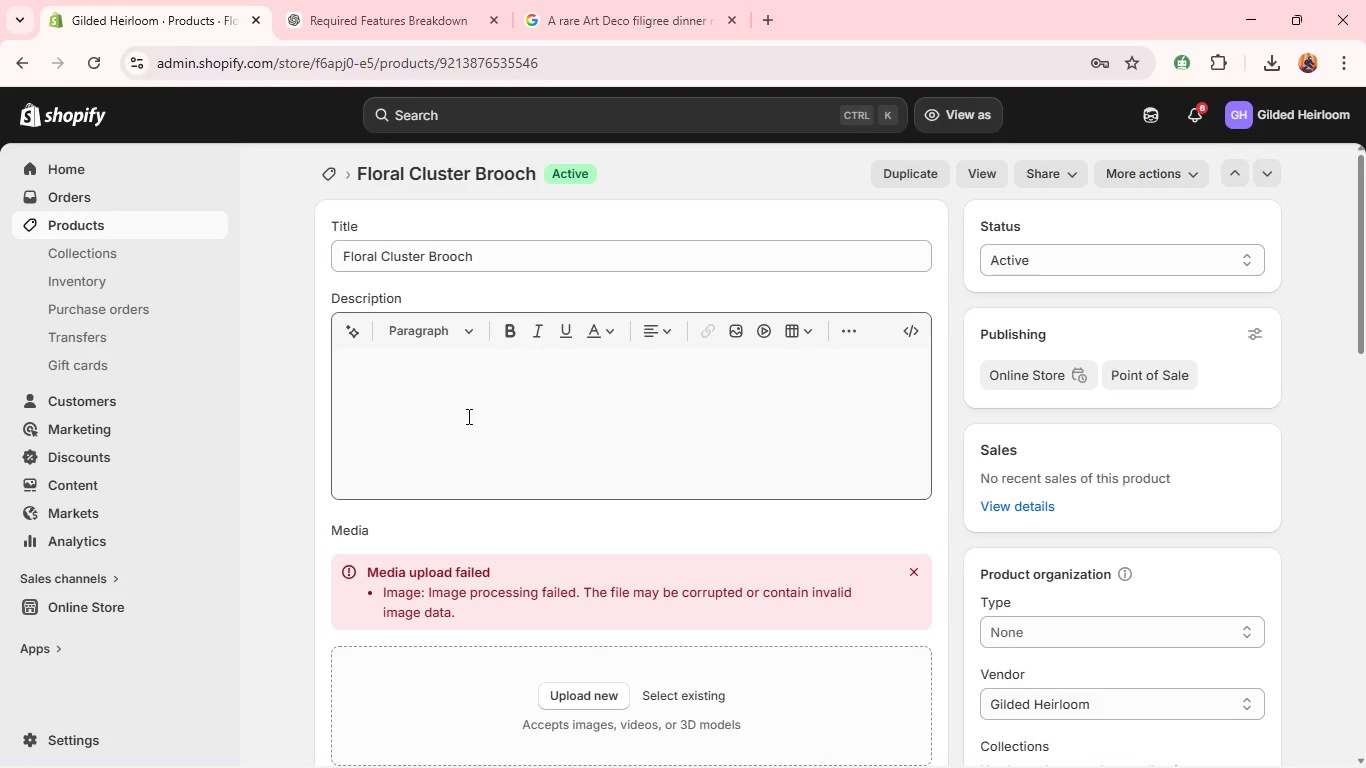 
left_click([341, 255])
 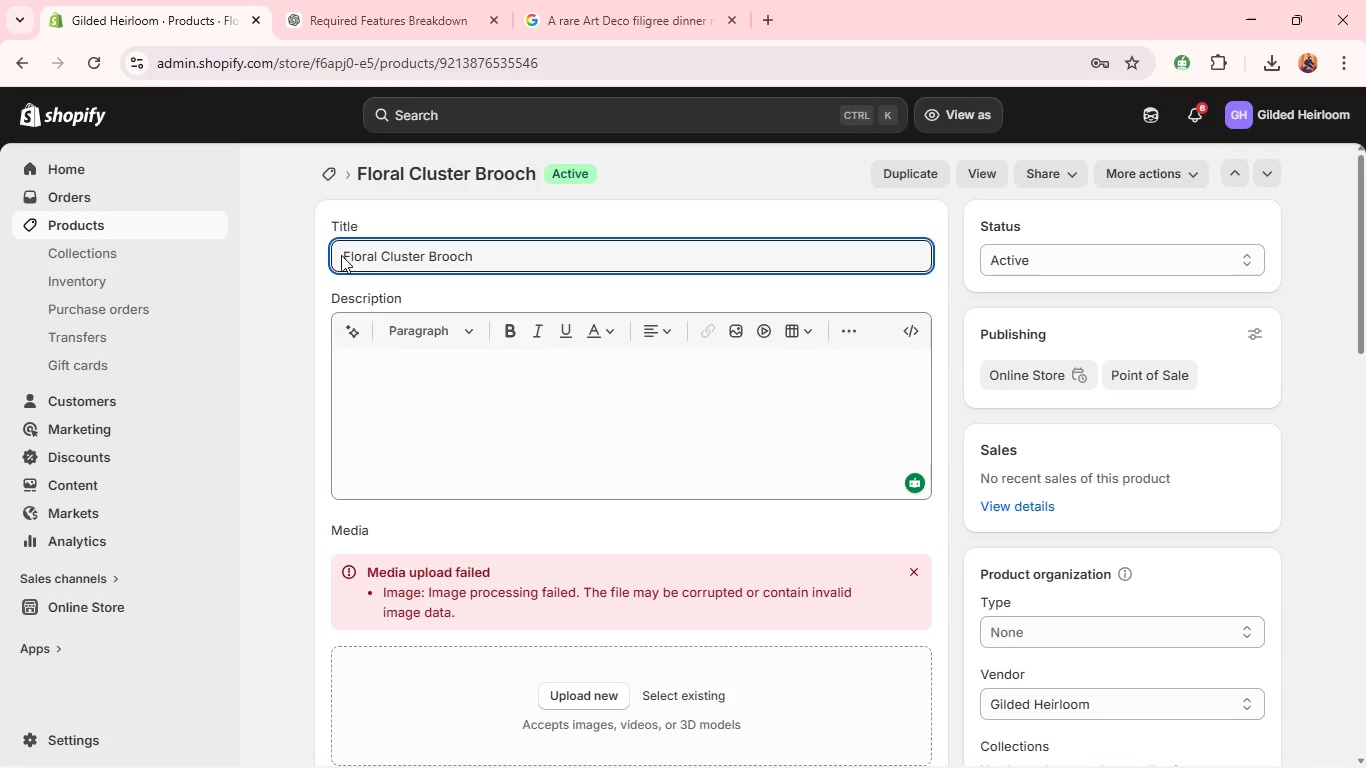 
left_click([341, 255])
 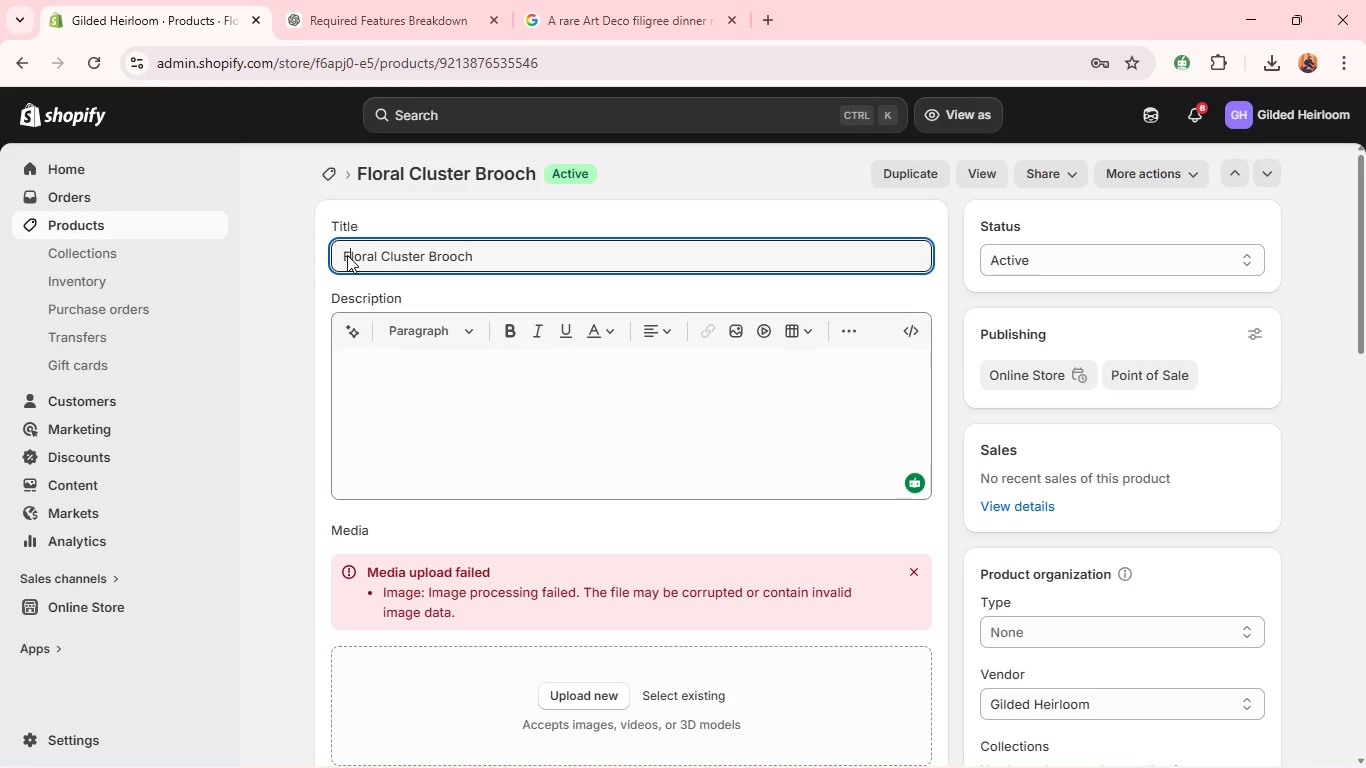 
left_click([347, 255])
 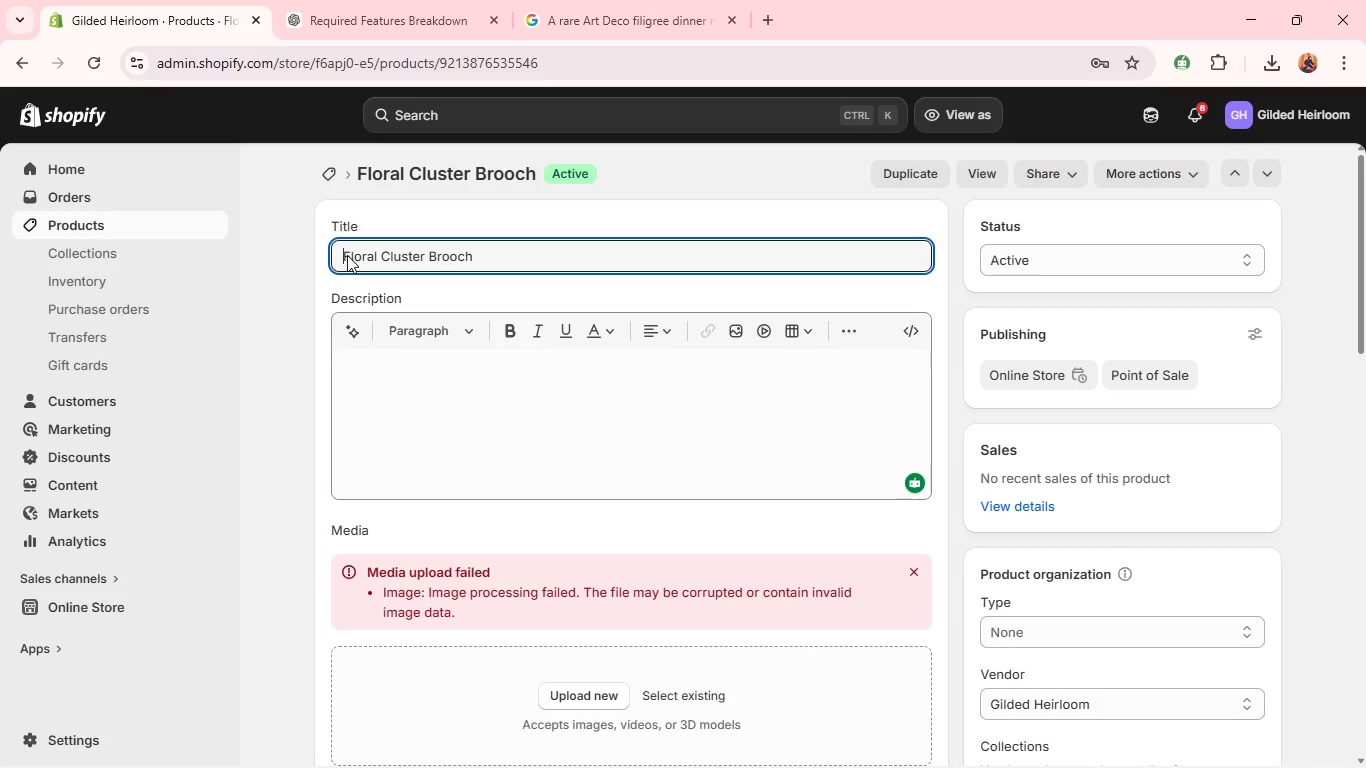 
key(ArrowLeft)
 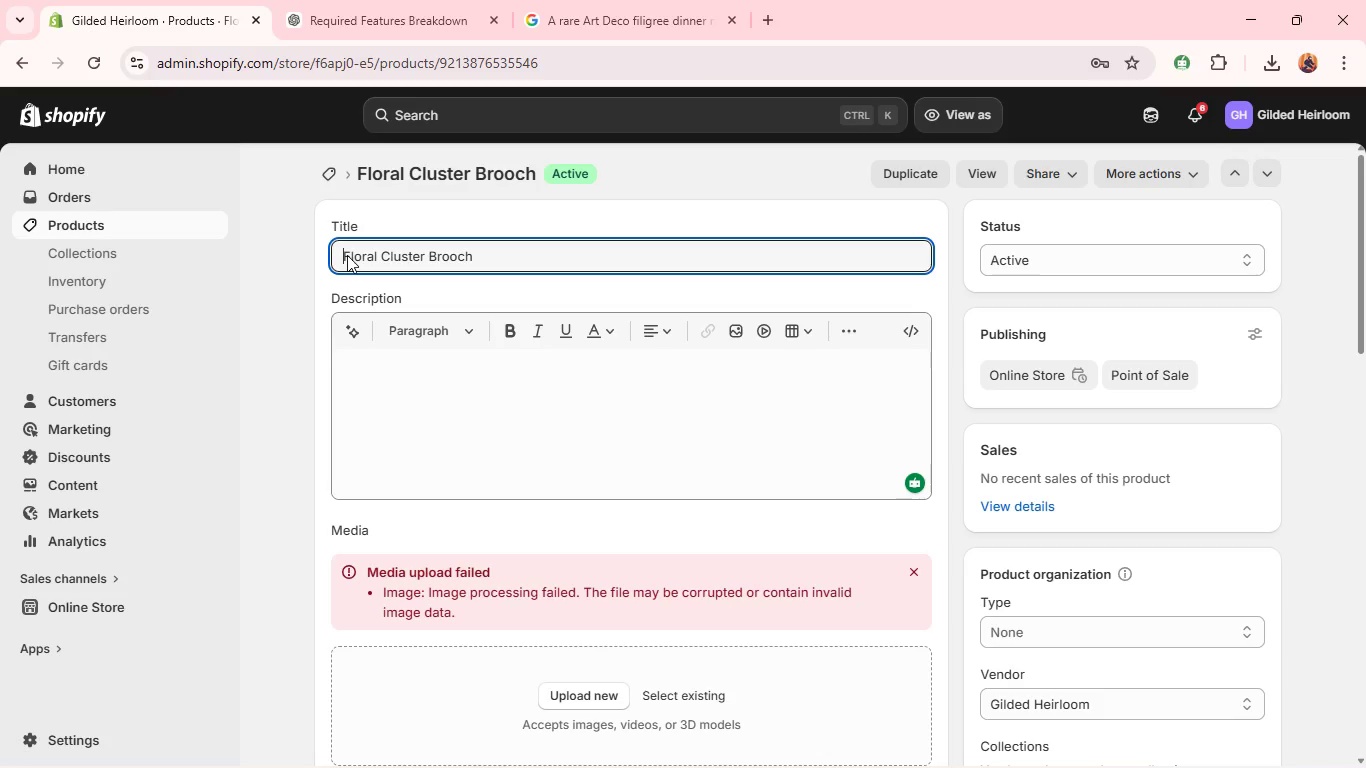 
type(Victorian Pearl )
 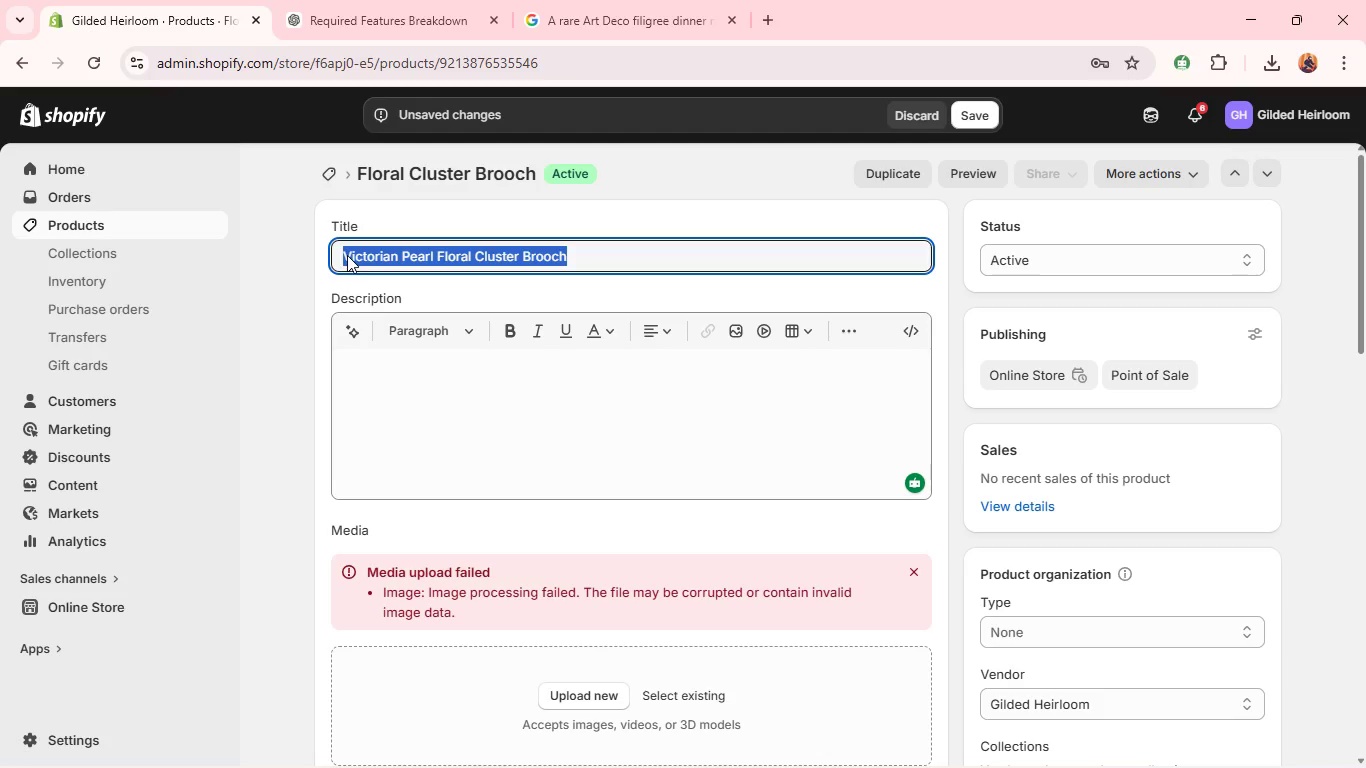 
key(Control+A)
 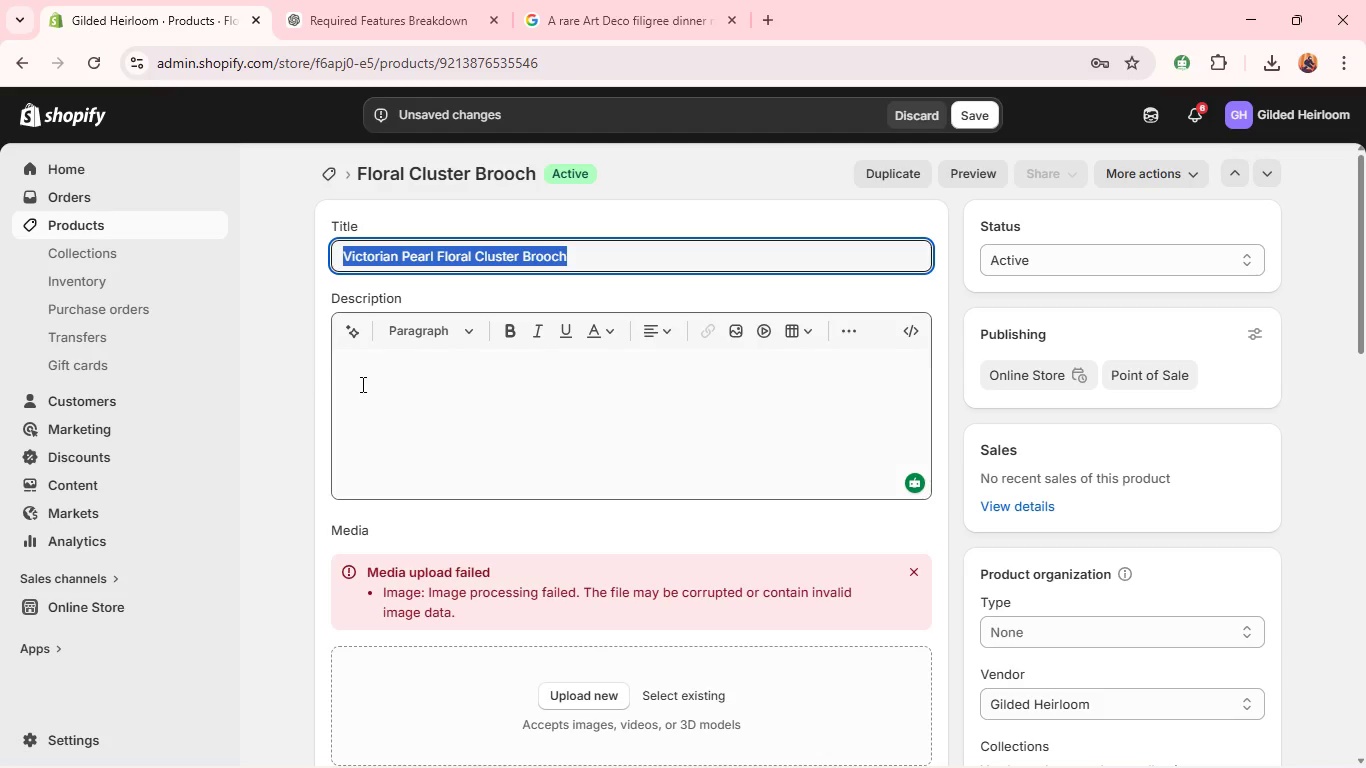 
key(Control+C)
 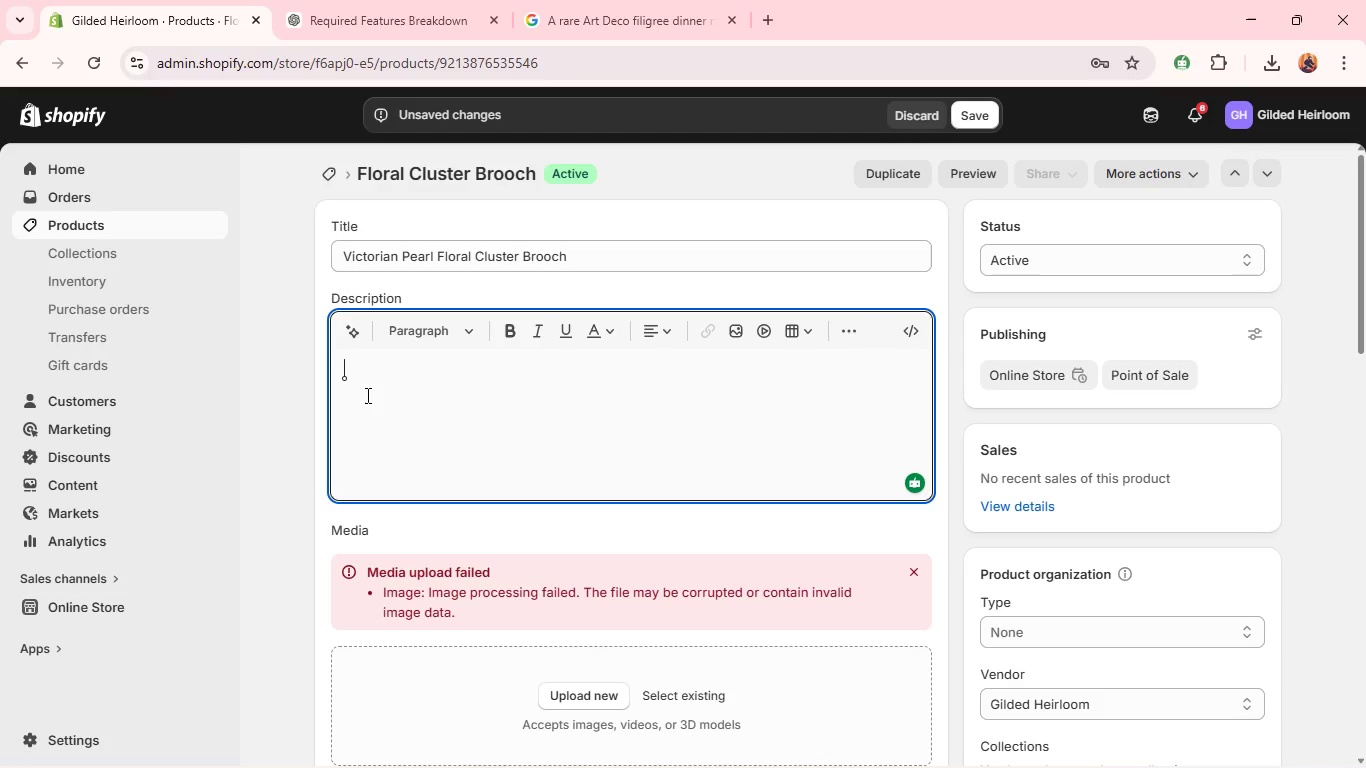 
left_click([366, 395])
 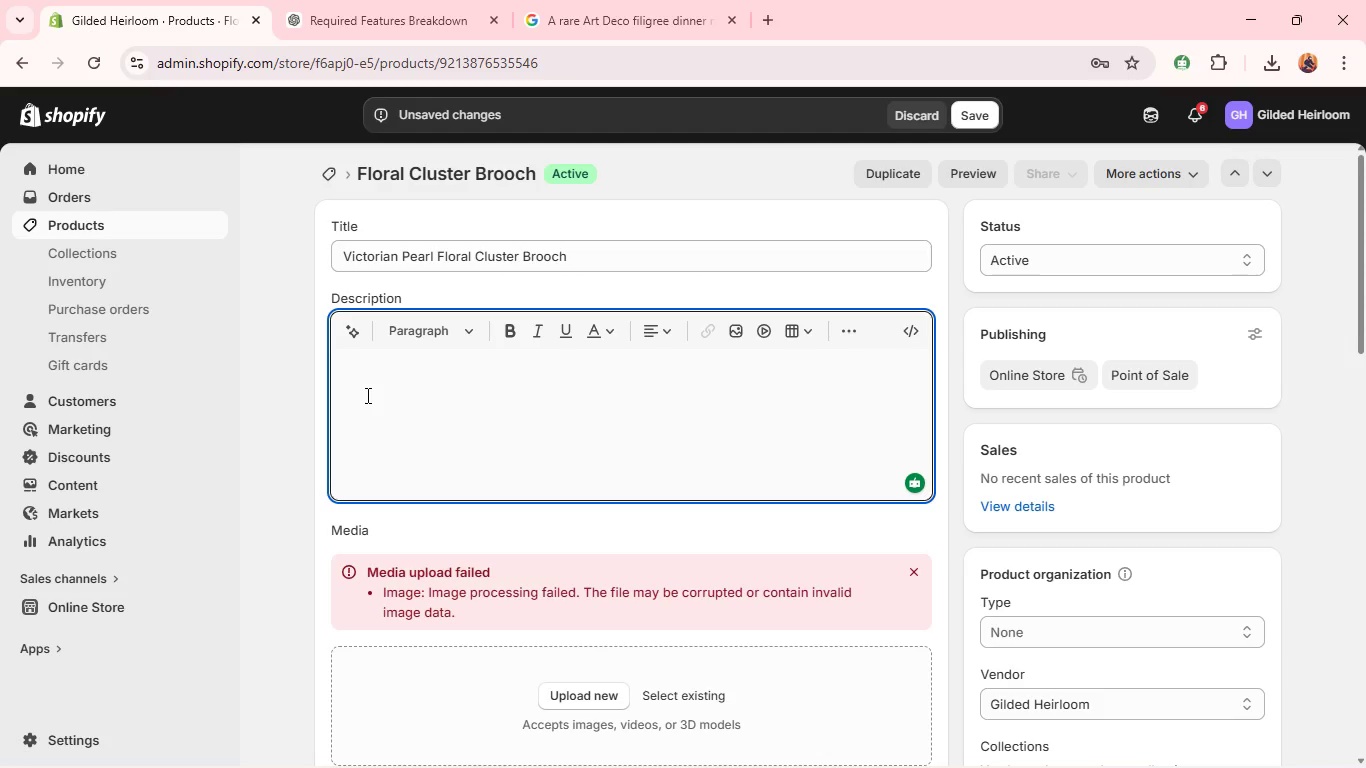 
key(Control+V)
 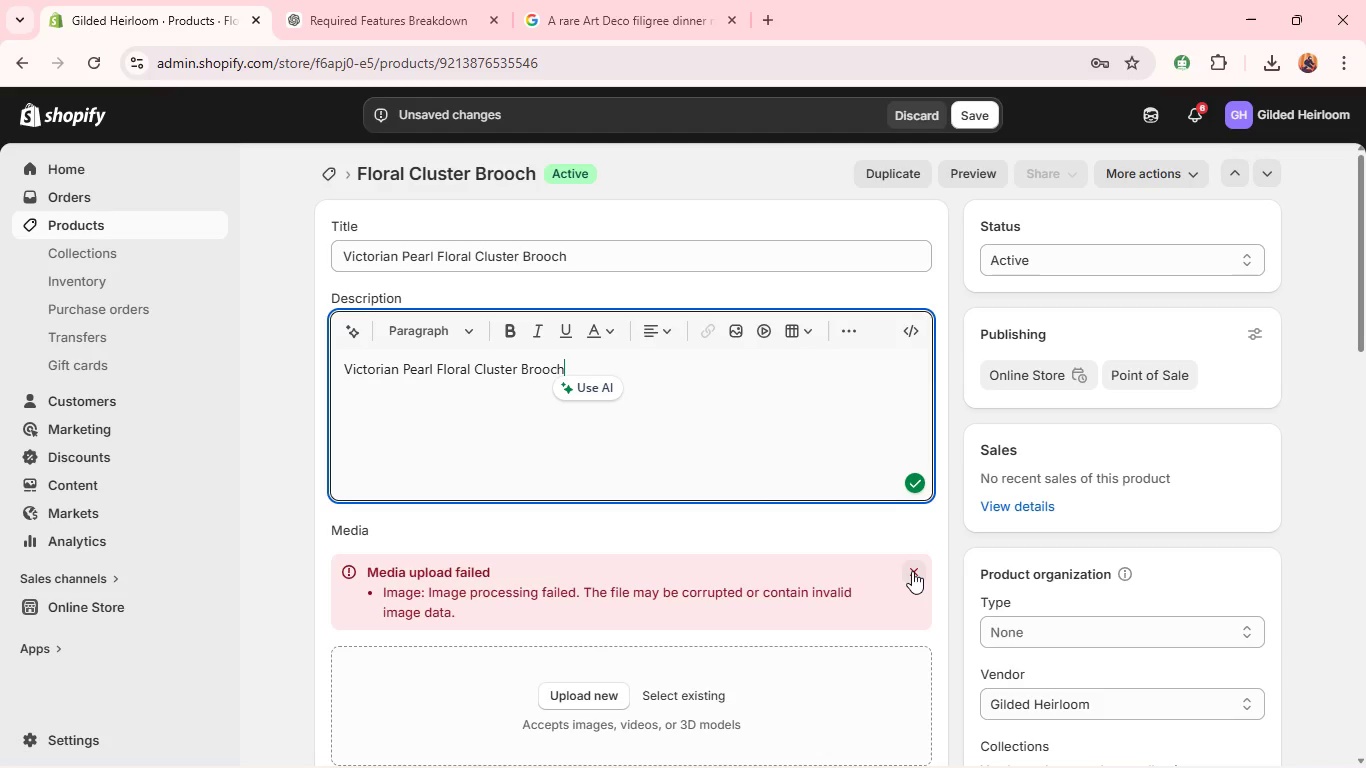 
left_click([912, 571])
 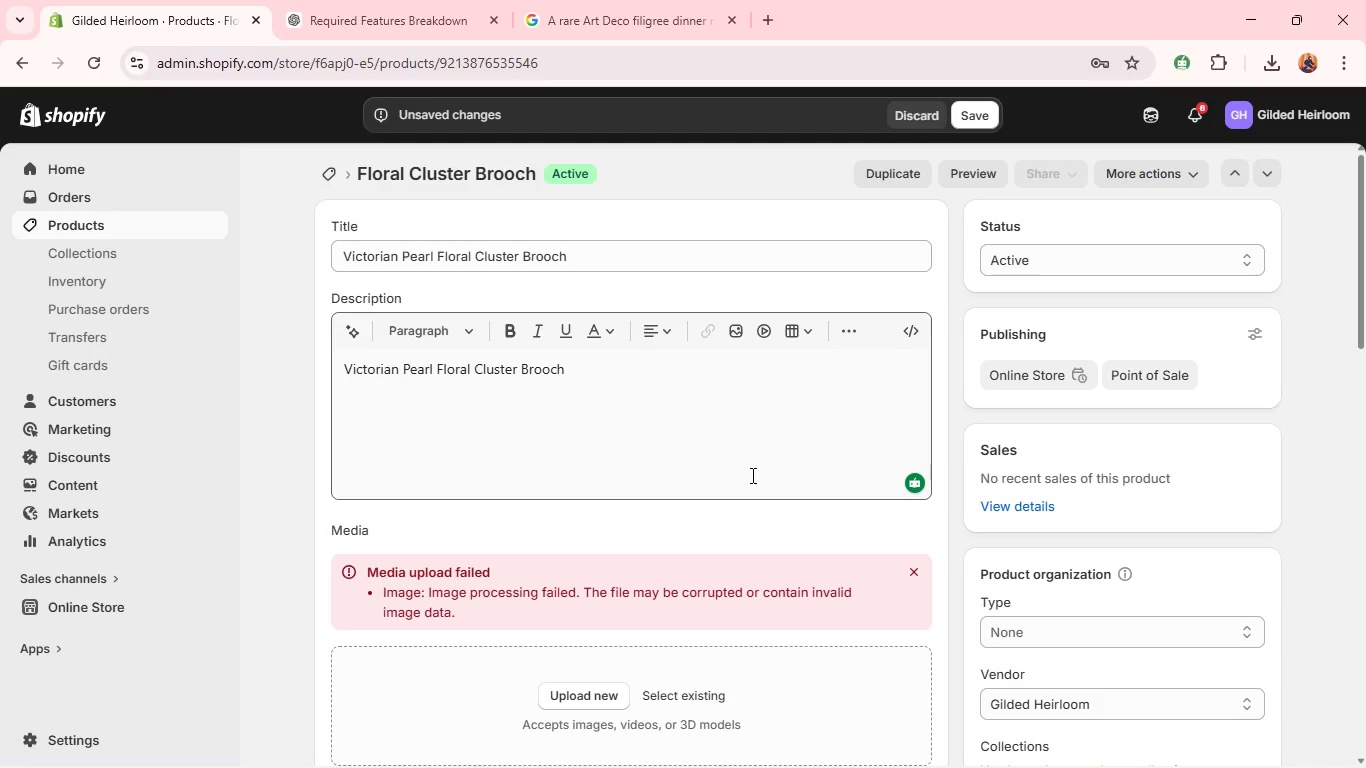 
wait(6.09)
 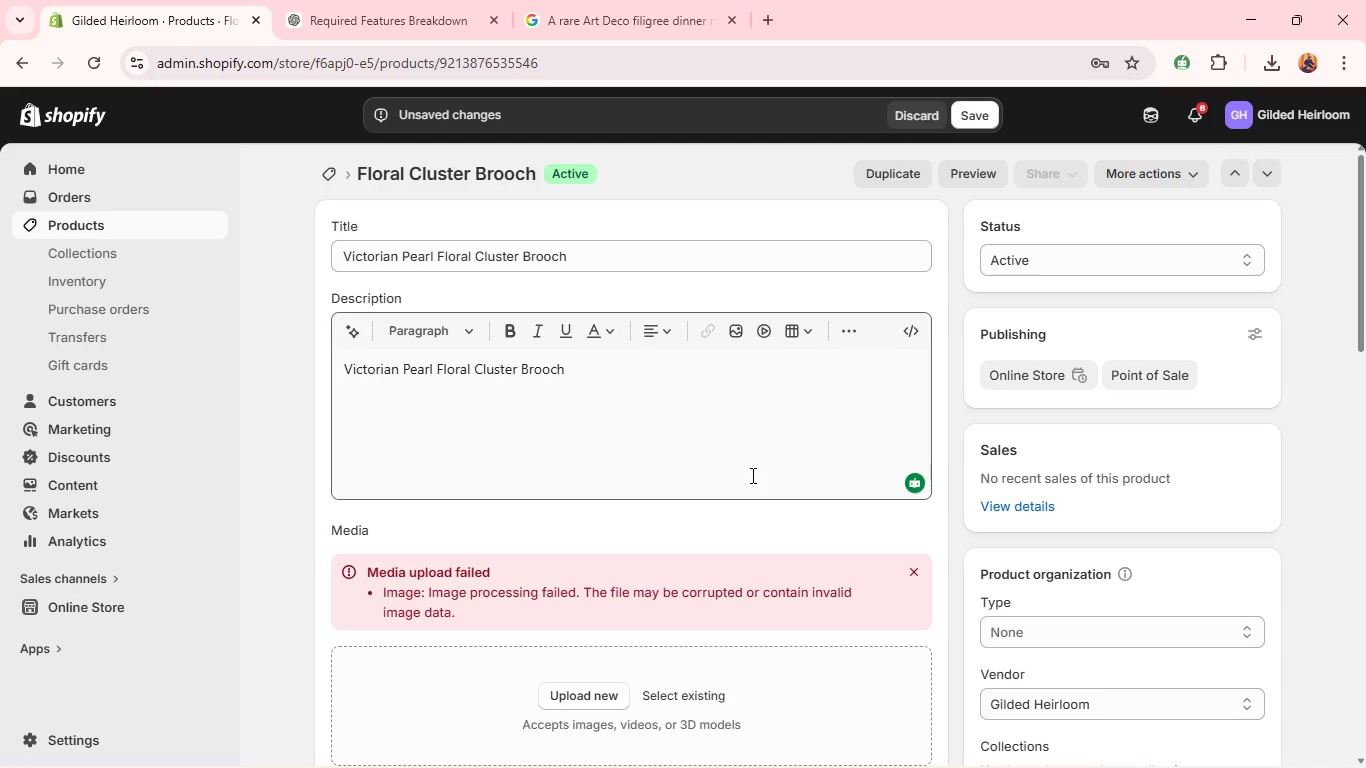 
left_click([686, 393])
 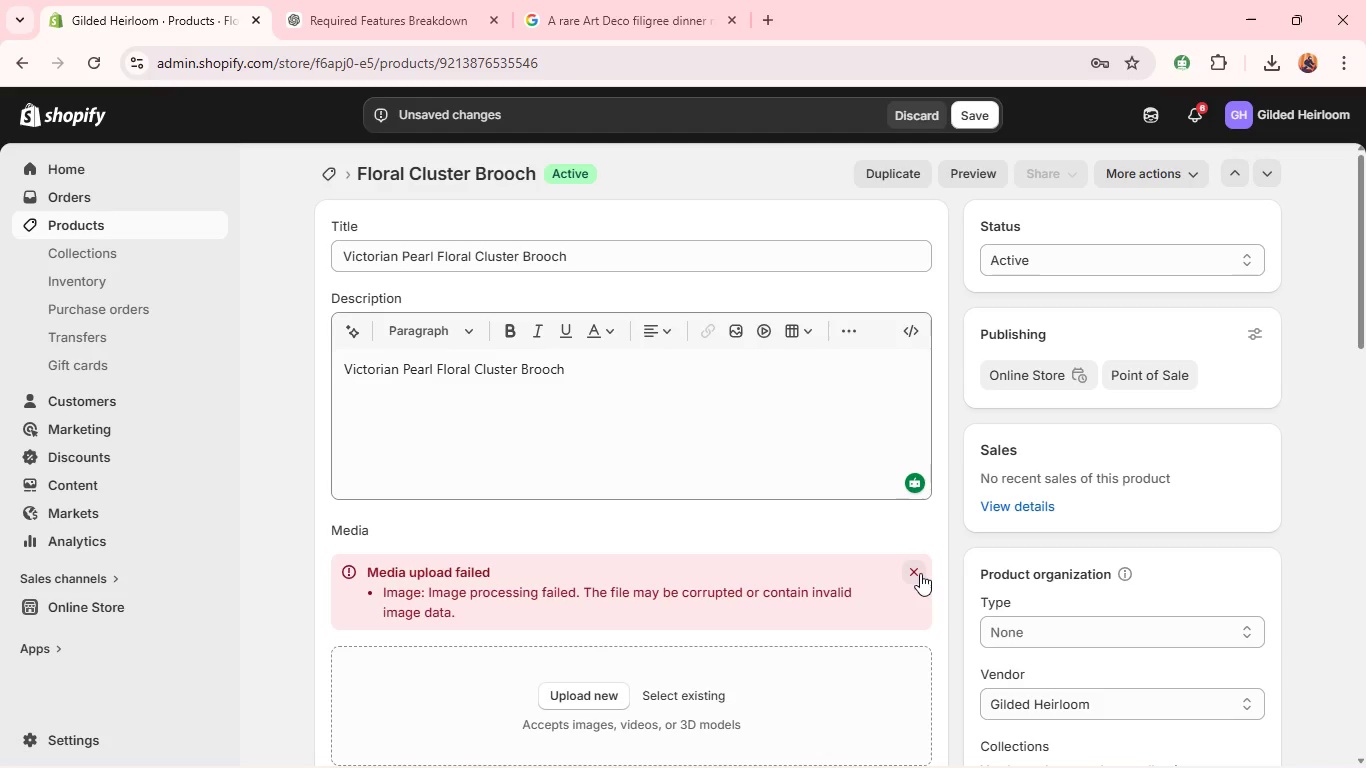 
left_click([920, 573])
 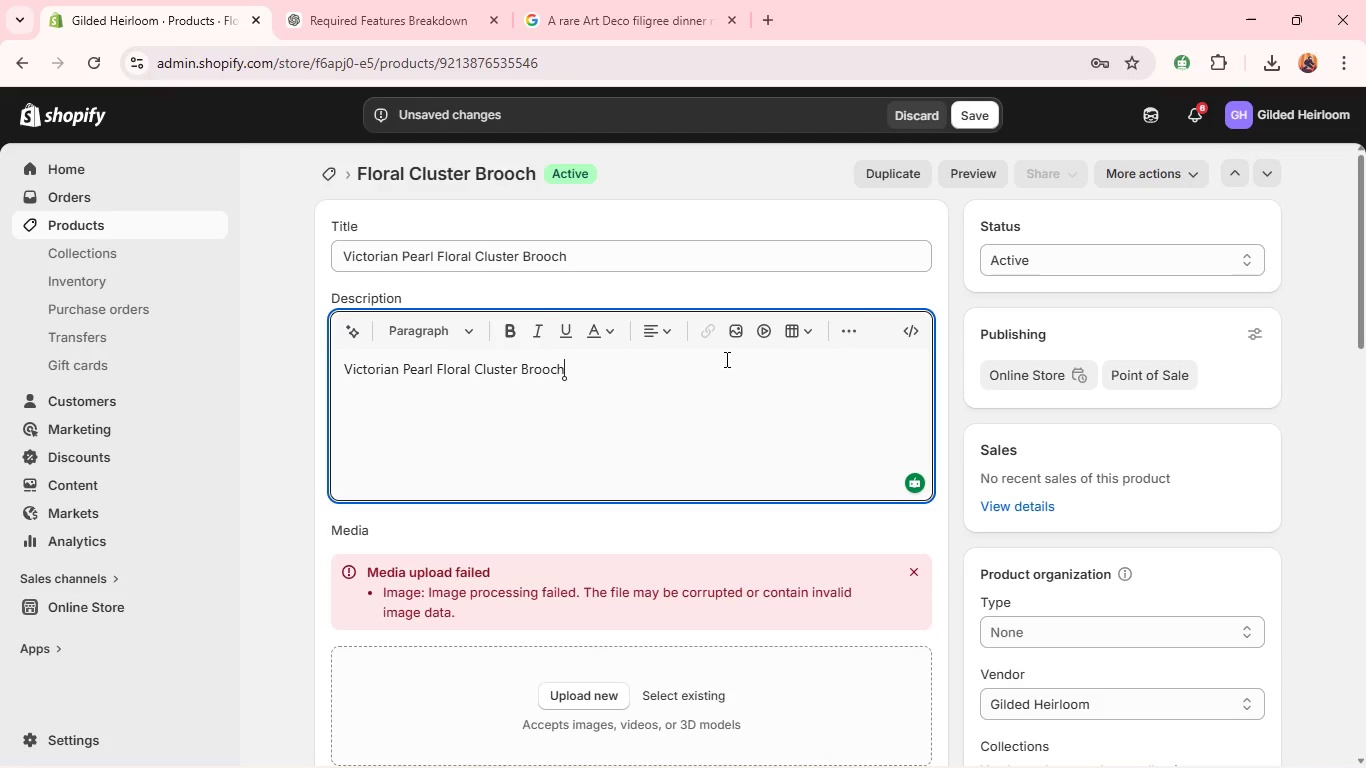 
left_click([725, 359])
 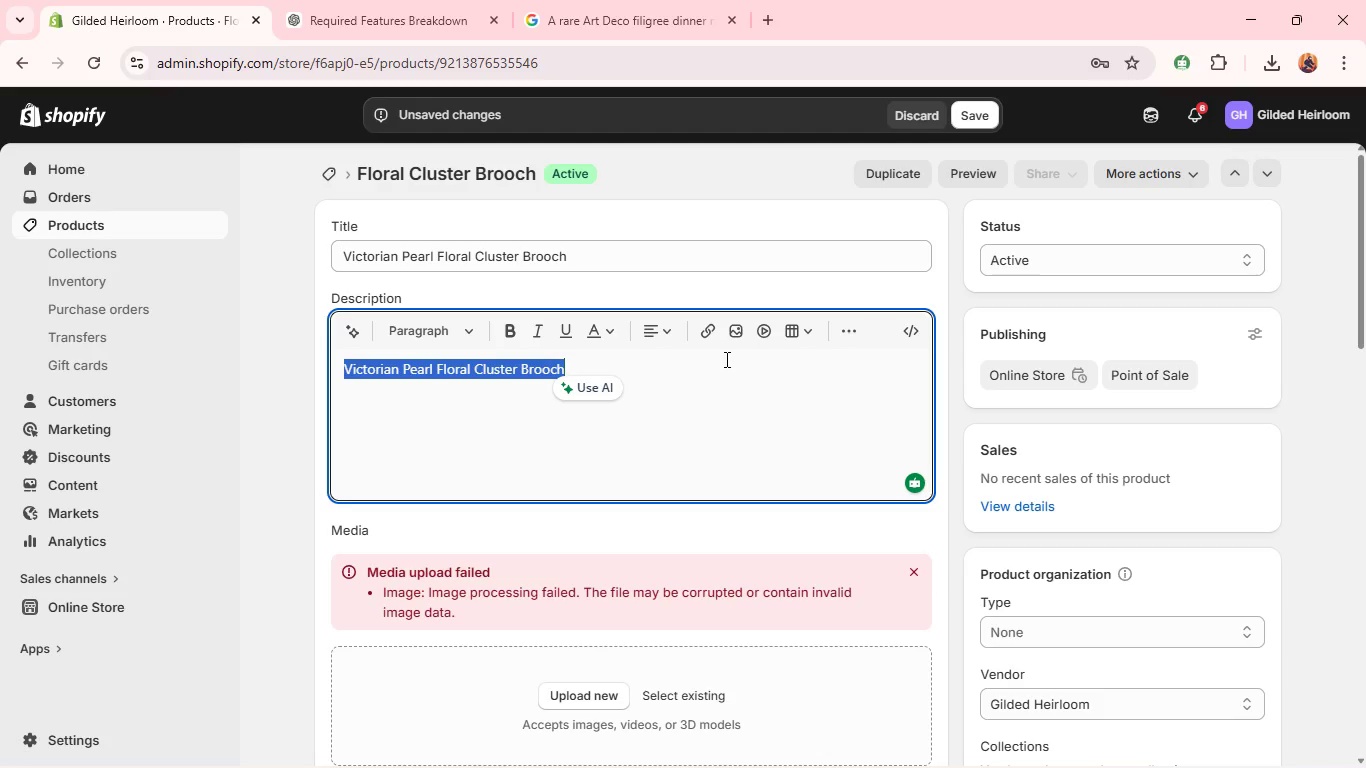 
key(Control+A)
 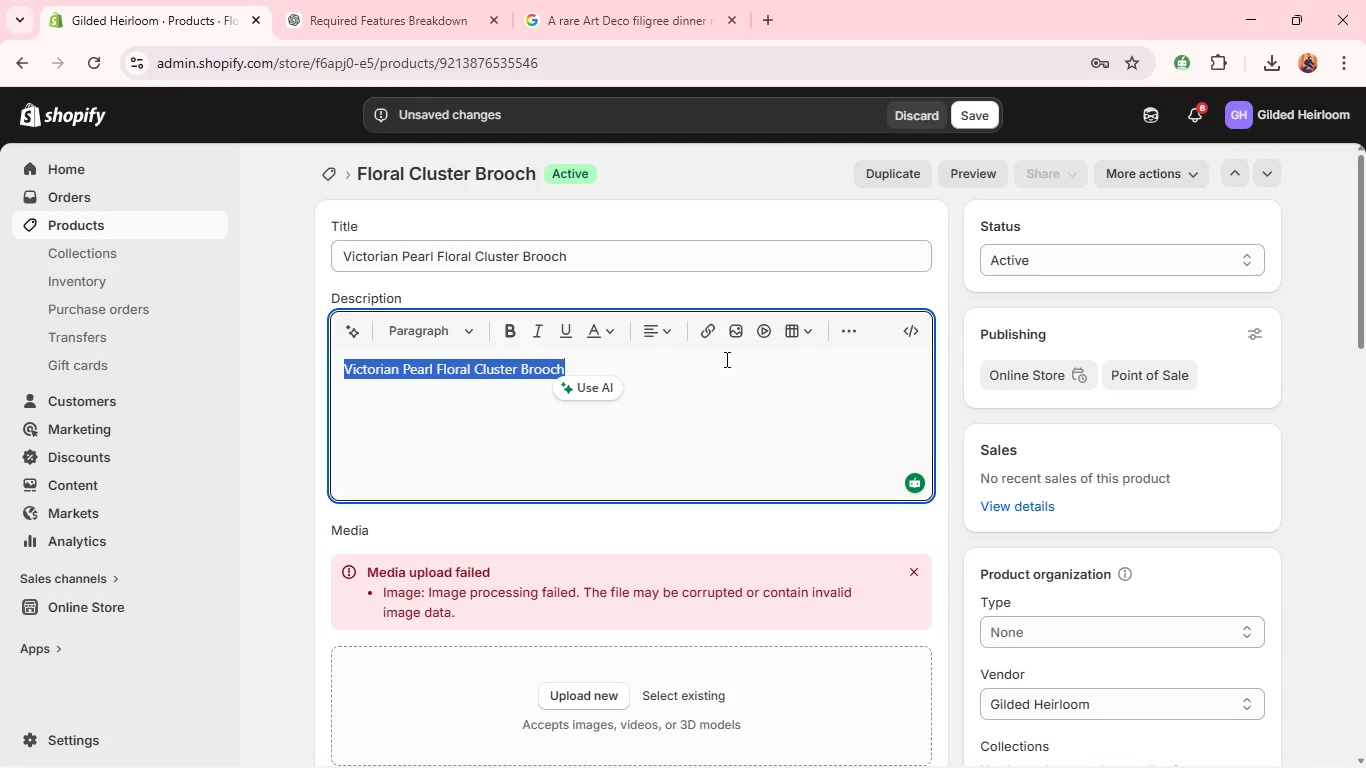 
type(A romantic floral cluster brooch adorned with luminous natural seed pearls, delicarely )
 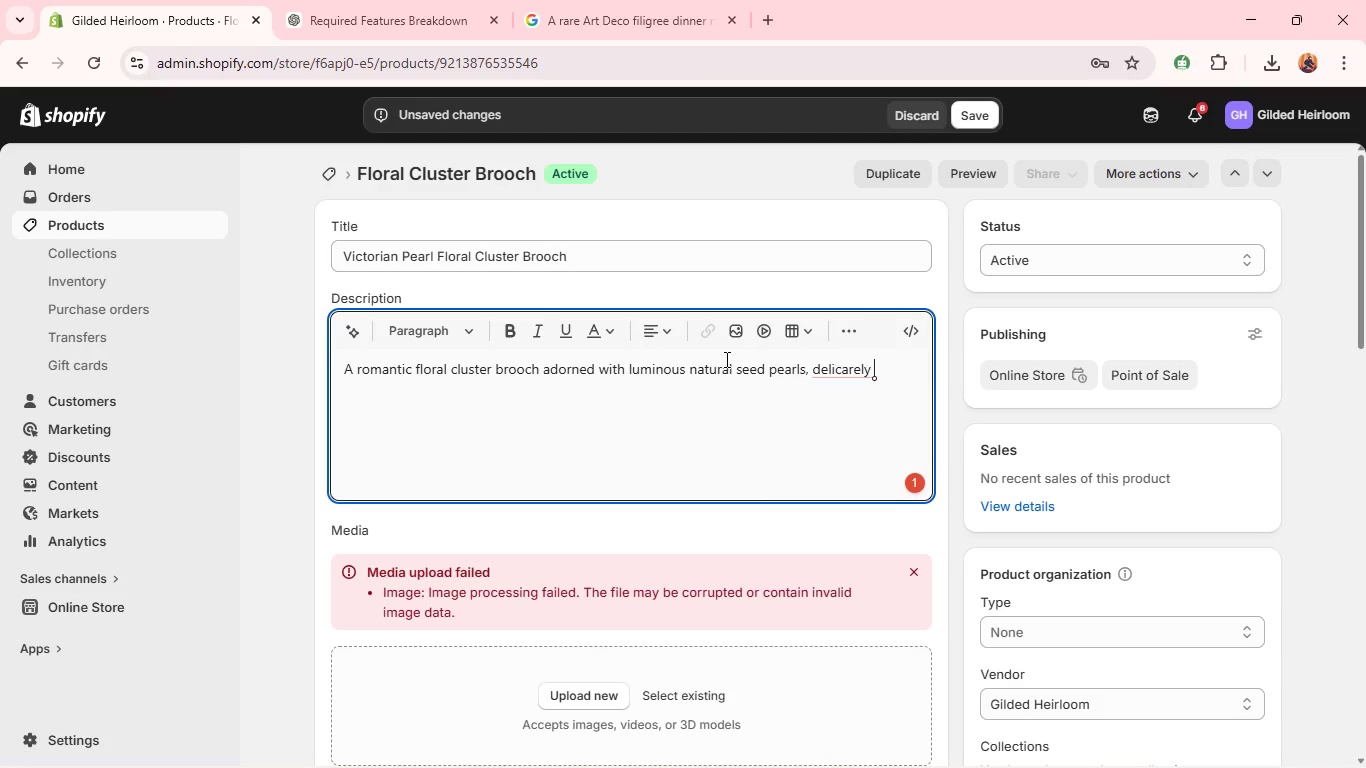 
type(aar)
key(Backspace)
key(Backspace)
type(rranged in an intricate botanical design. Crafted in 18k yellow gold, this piece emo)
key(Backspace)
type(bodies the elegance and sentimentality of the Vix)
key(Backspace)
type(c)
 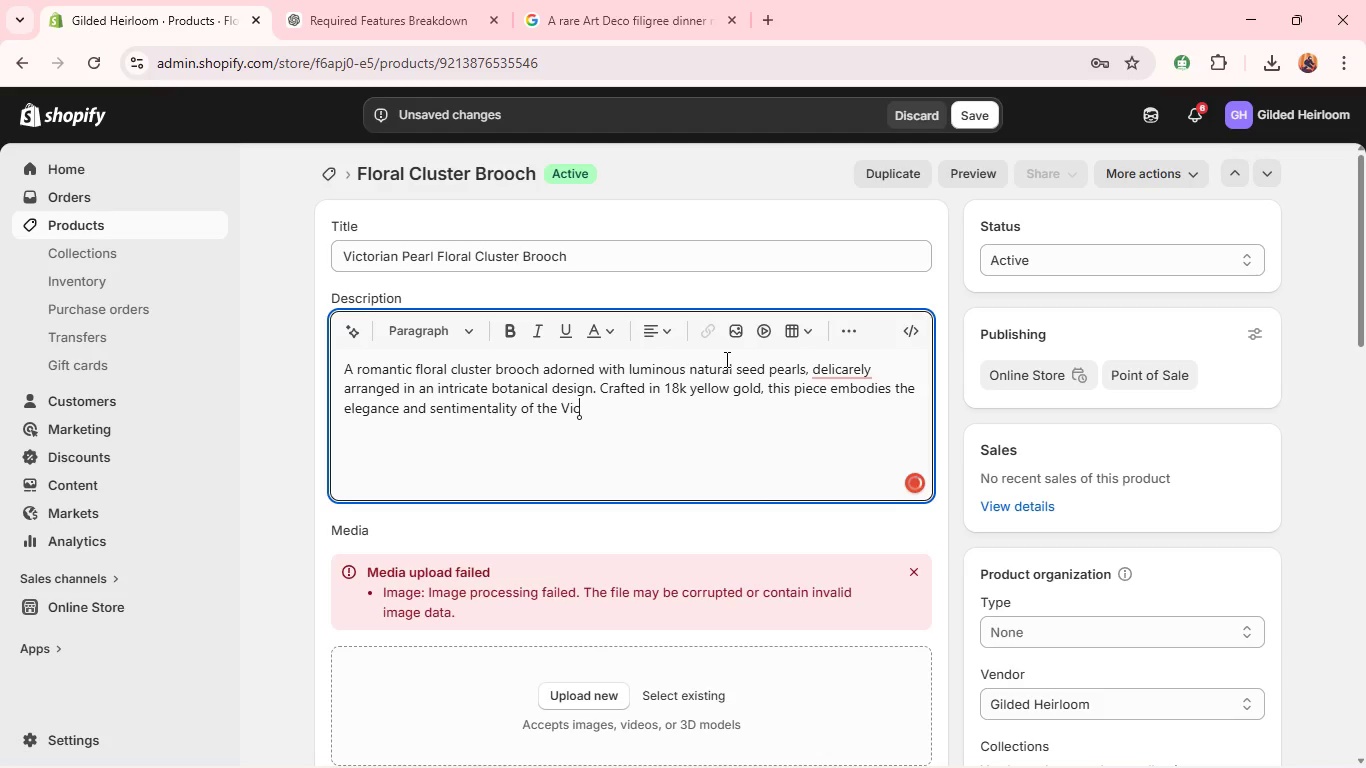 
type(torian era)
 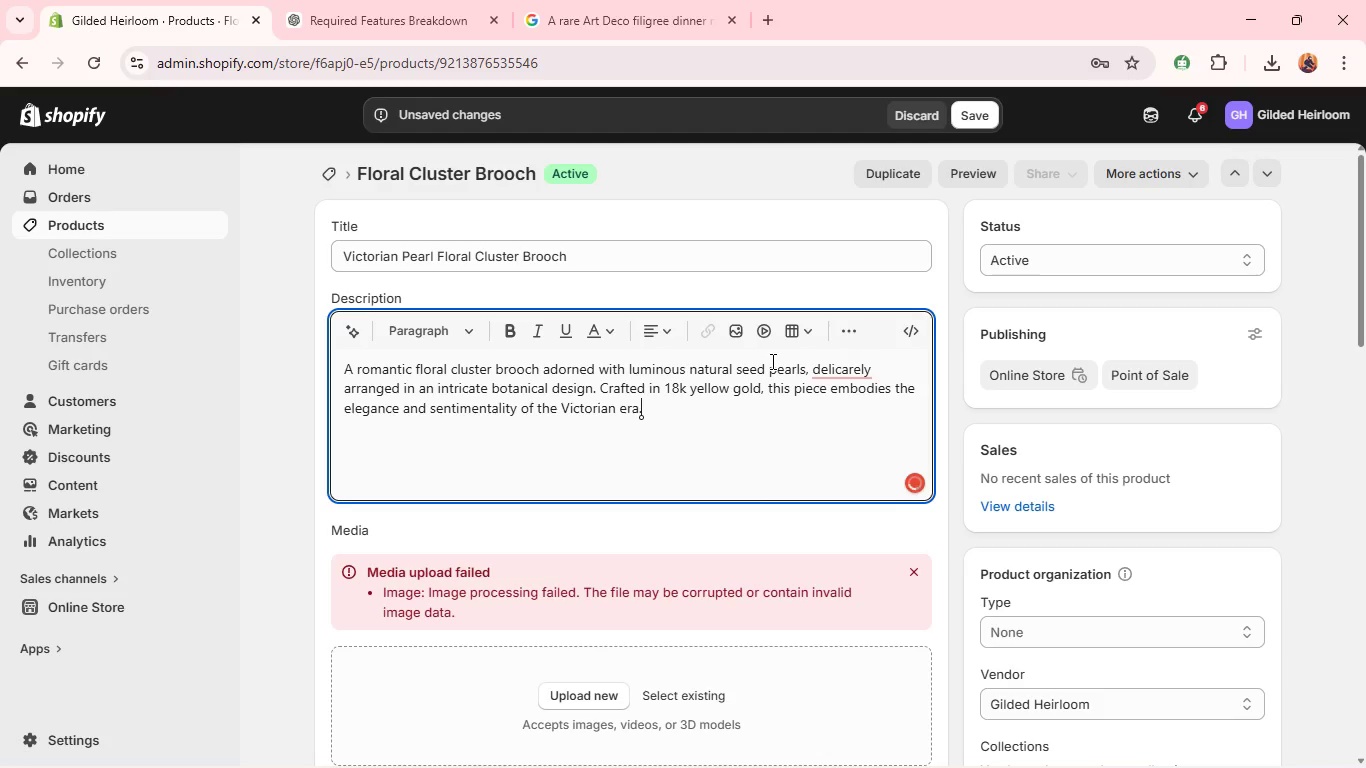 
key(Period)
 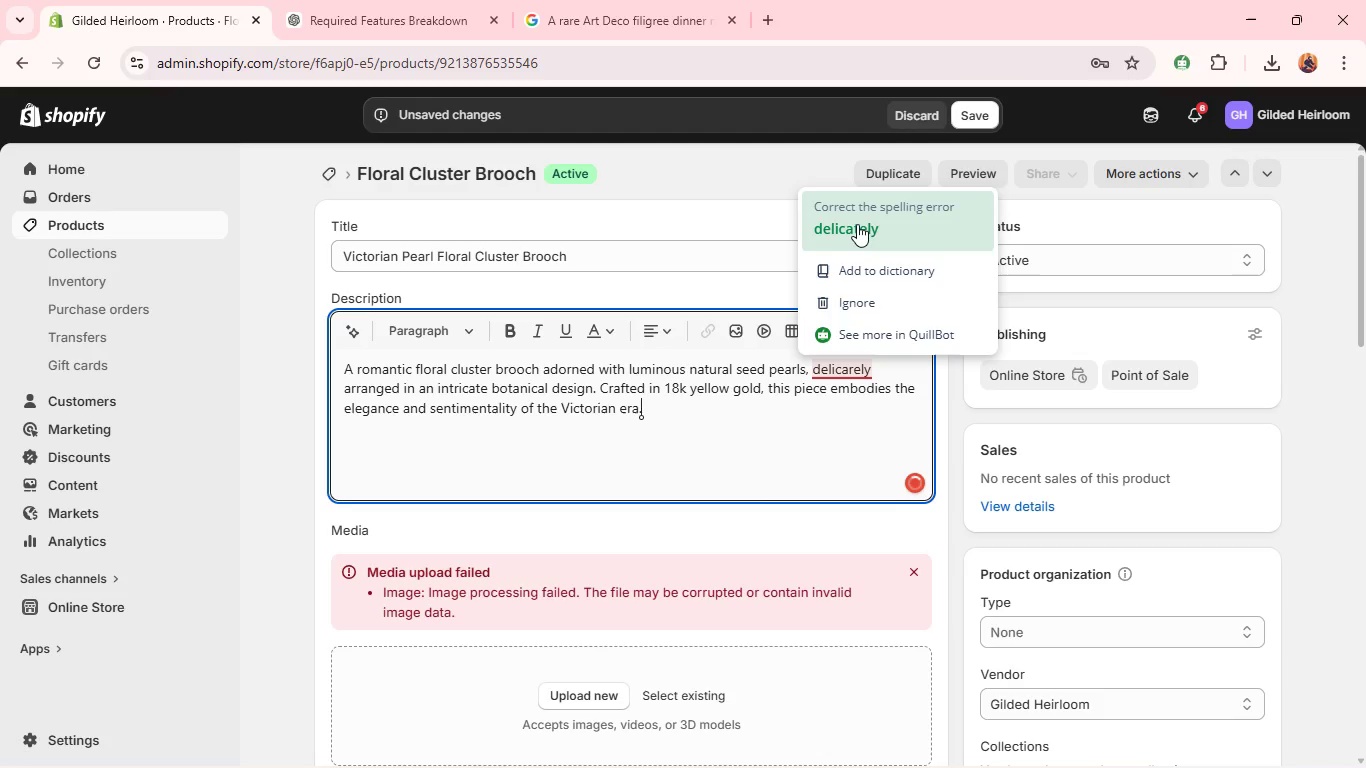 
left_click([857, 224])
 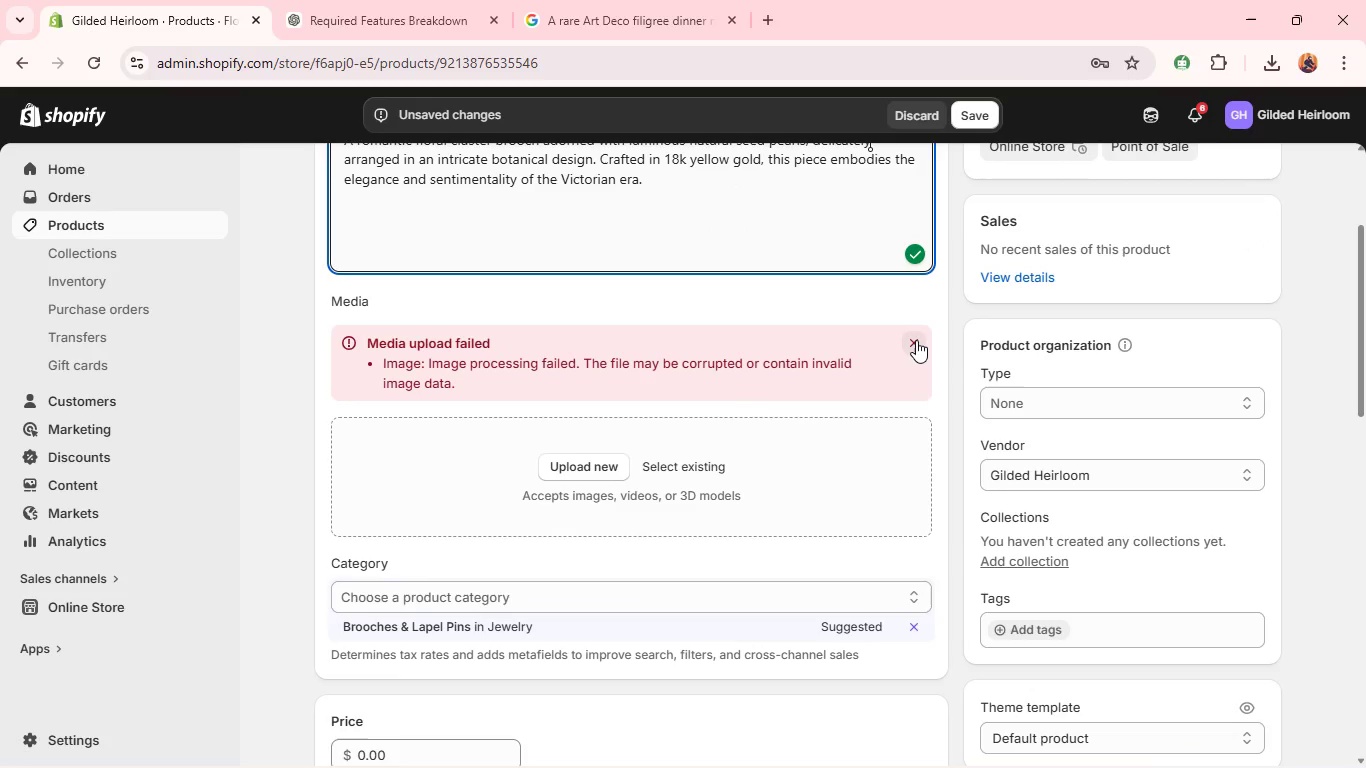 
left_click([916, 340])
 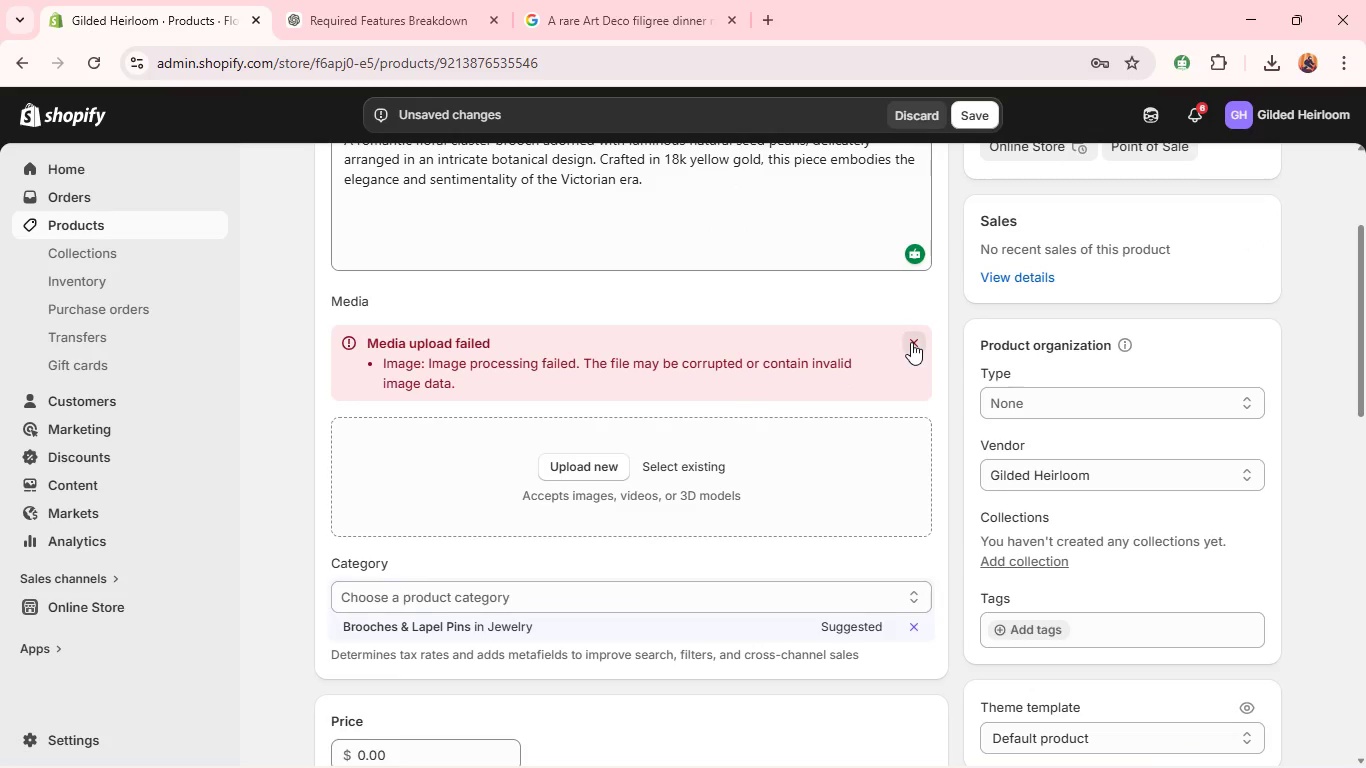 
left_click([911, 342])
 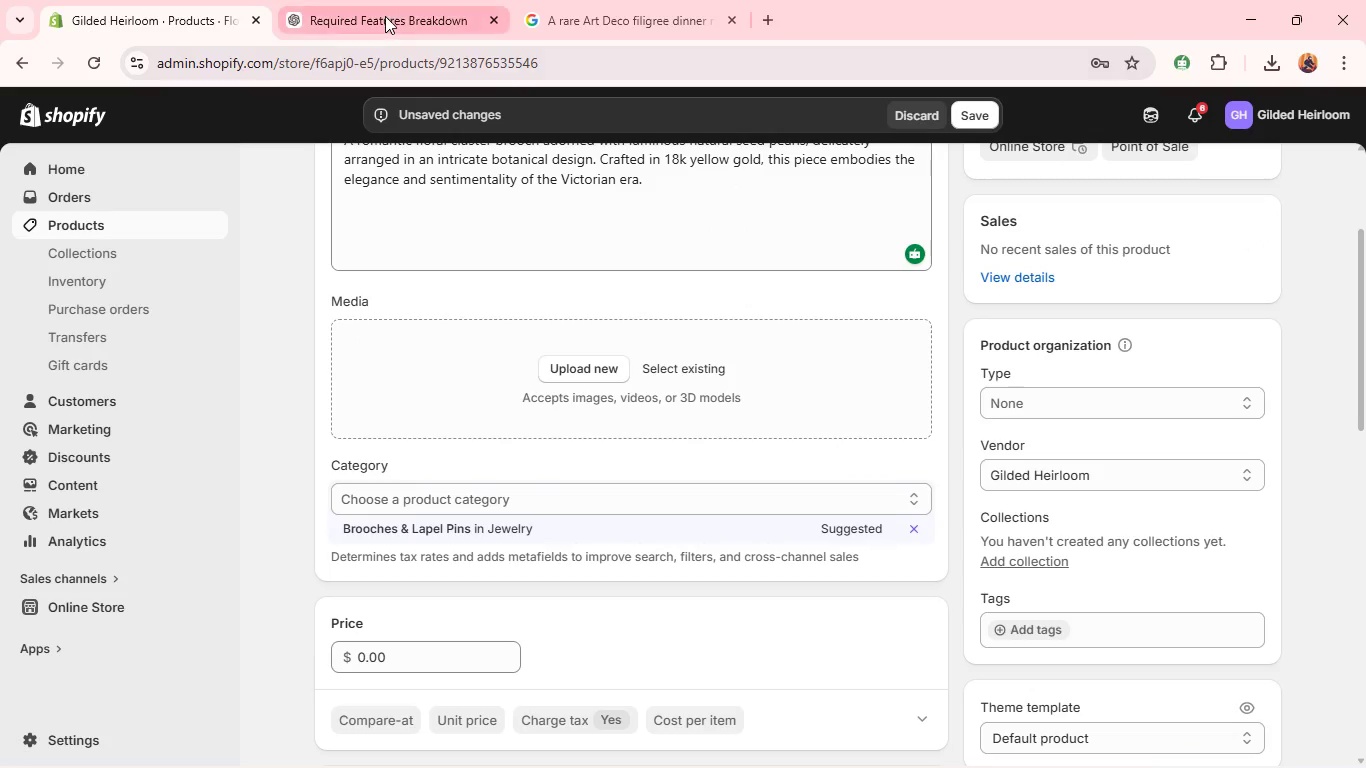 
left_click([385, 16])
 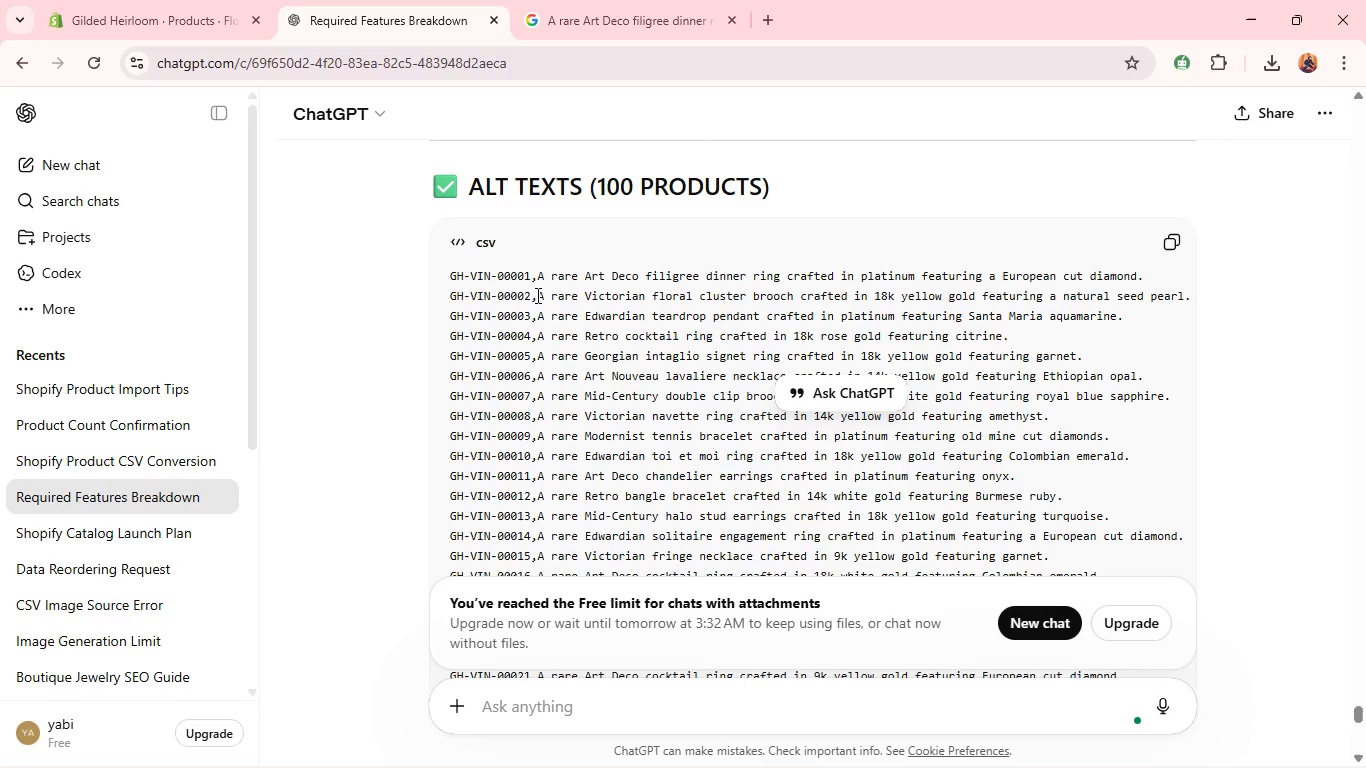 
left_click_drag(start_coordinate=[536, 295], to_coordinate=[1176, 301])
 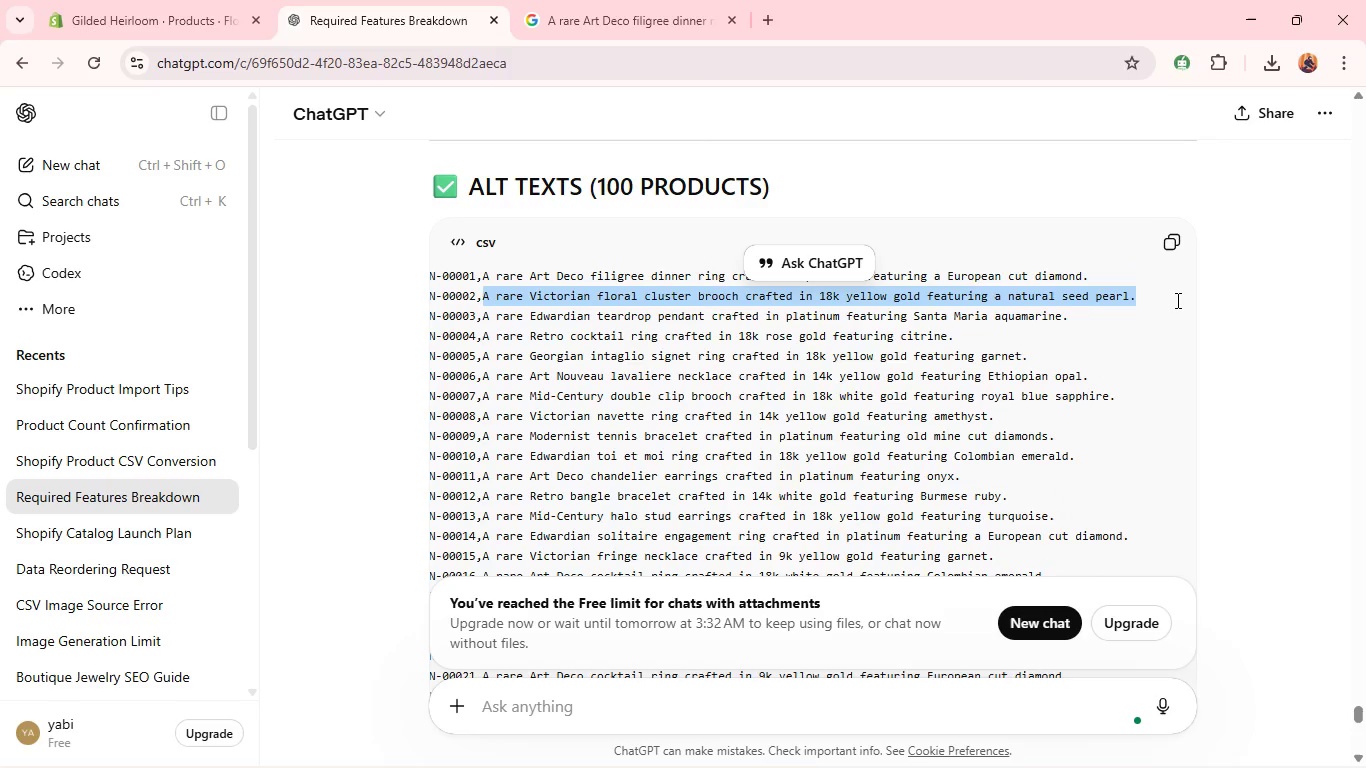 
key(Control+C)
 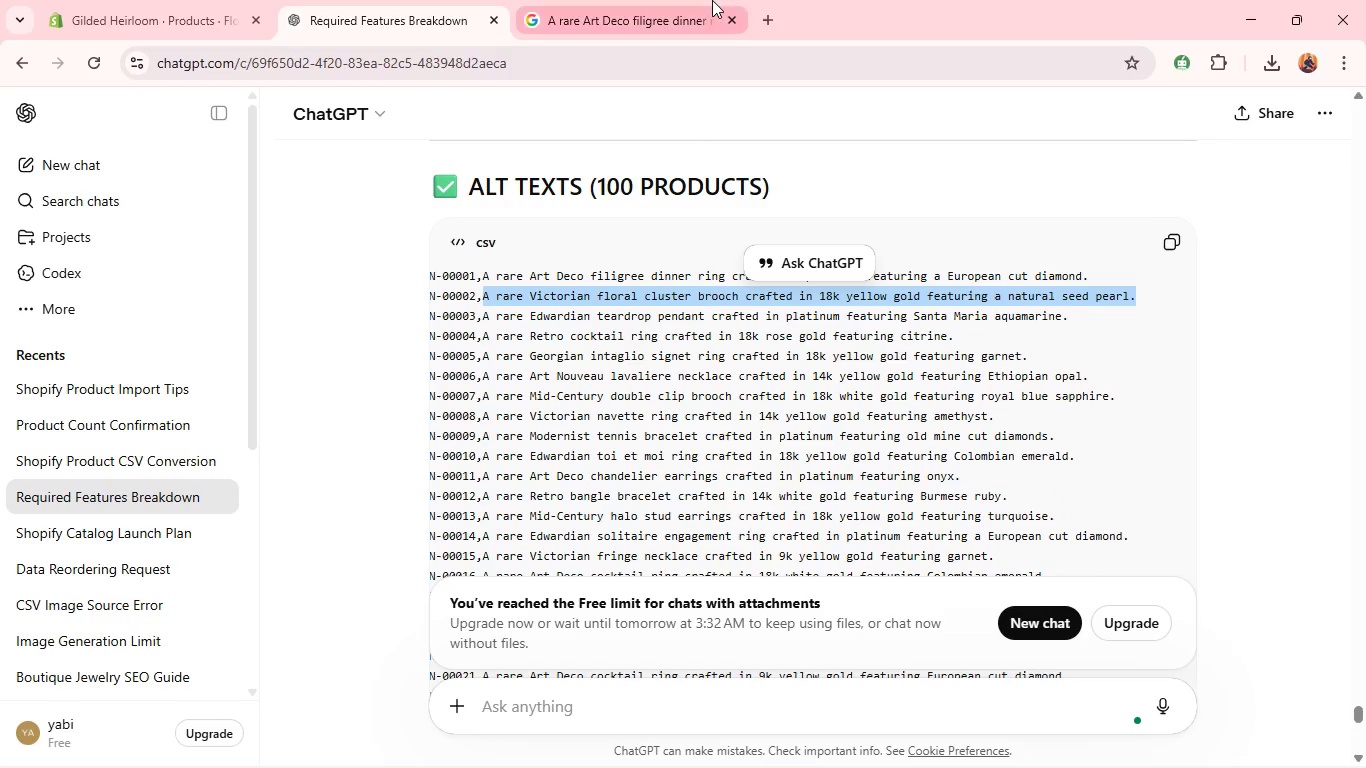 
key(Control+C)
 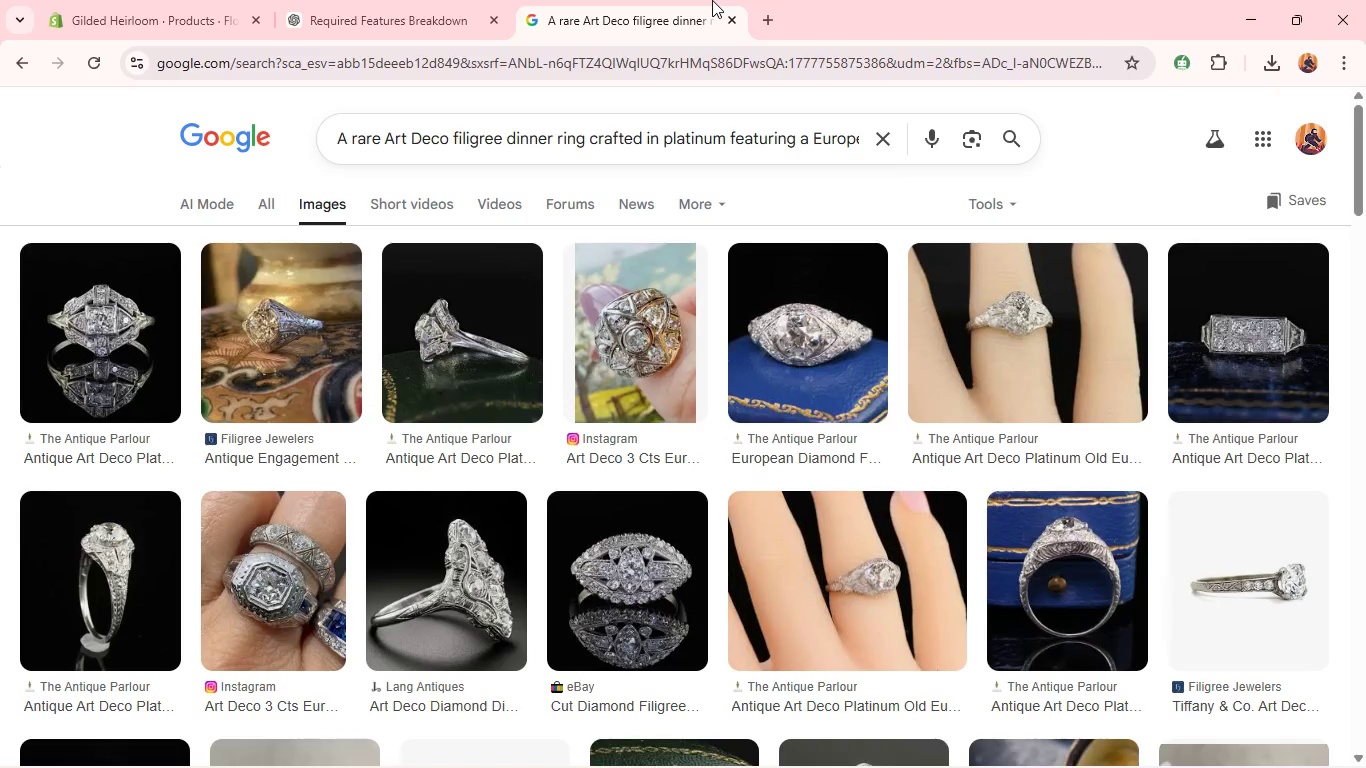 
left_click([712, 0])
 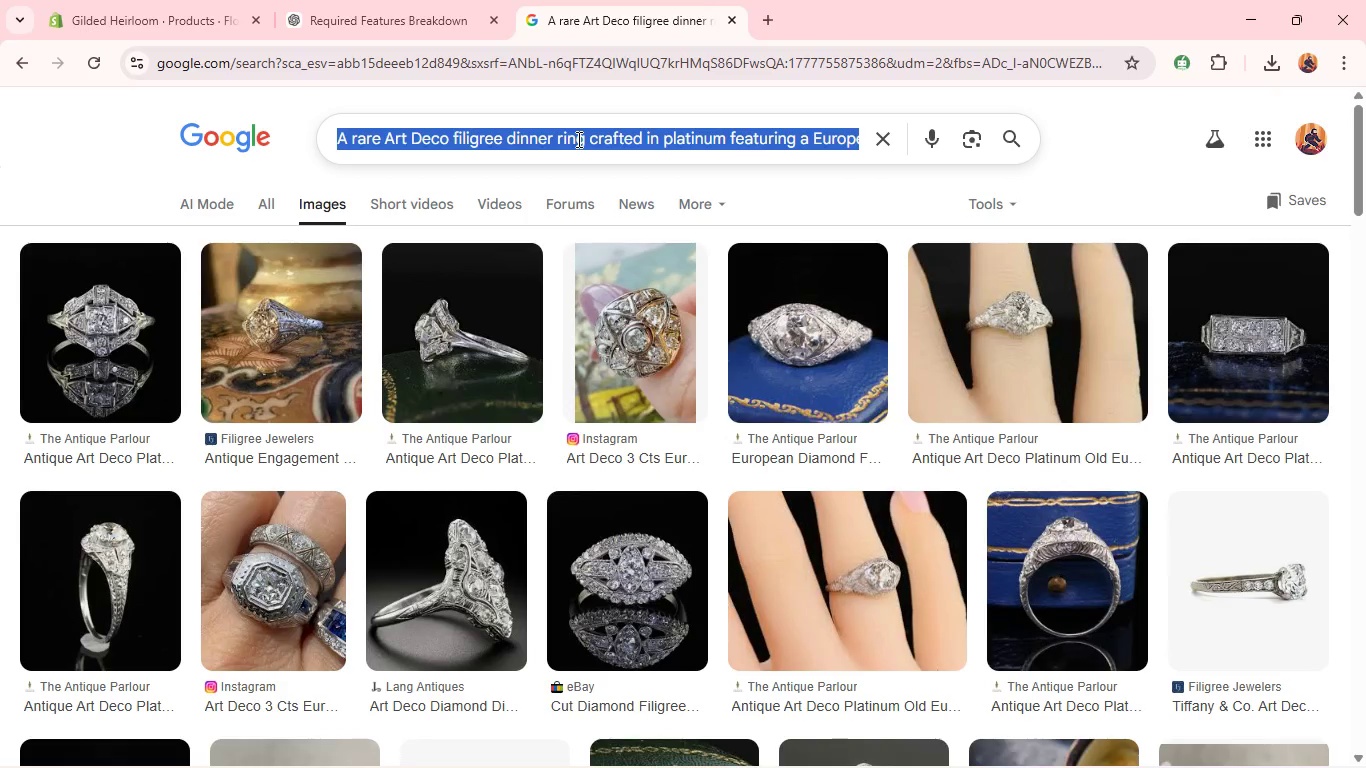 
left_click([577, 139])
 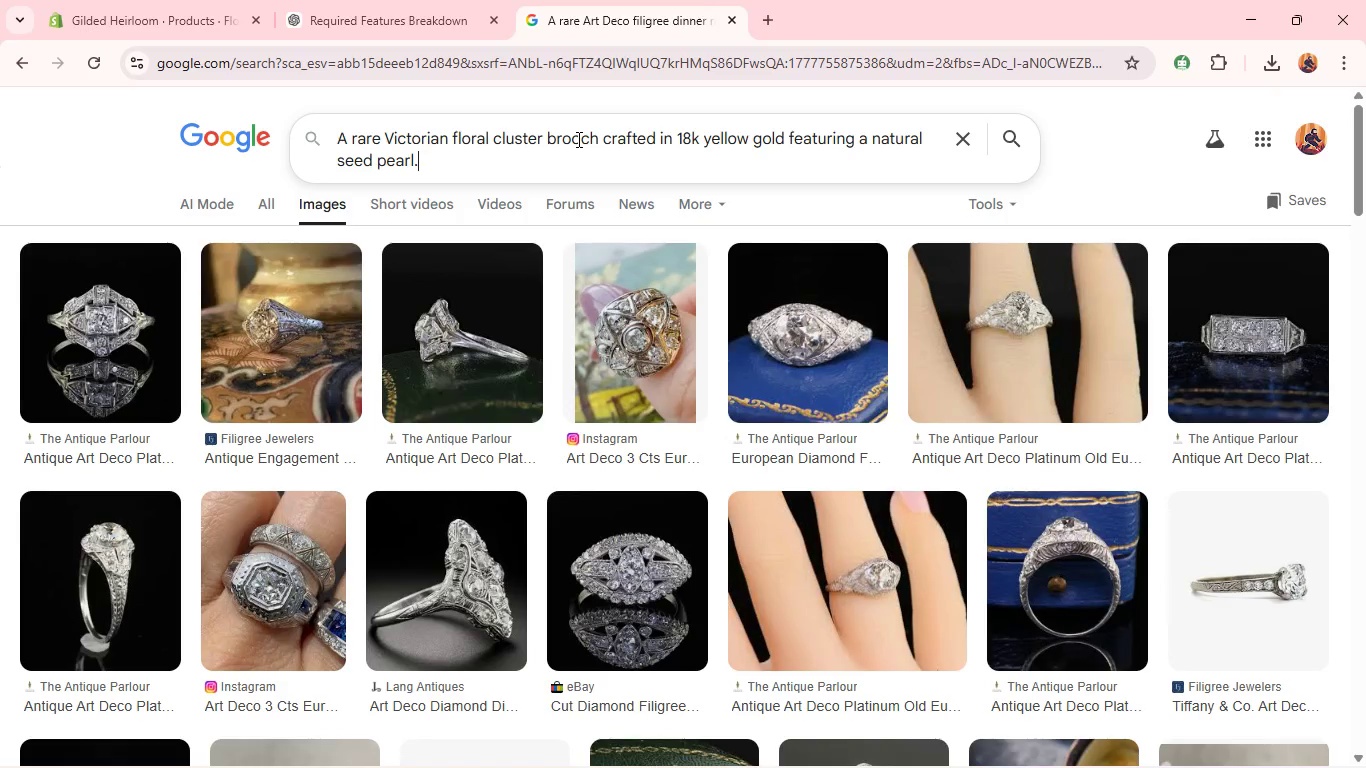 
key(Control+A)
 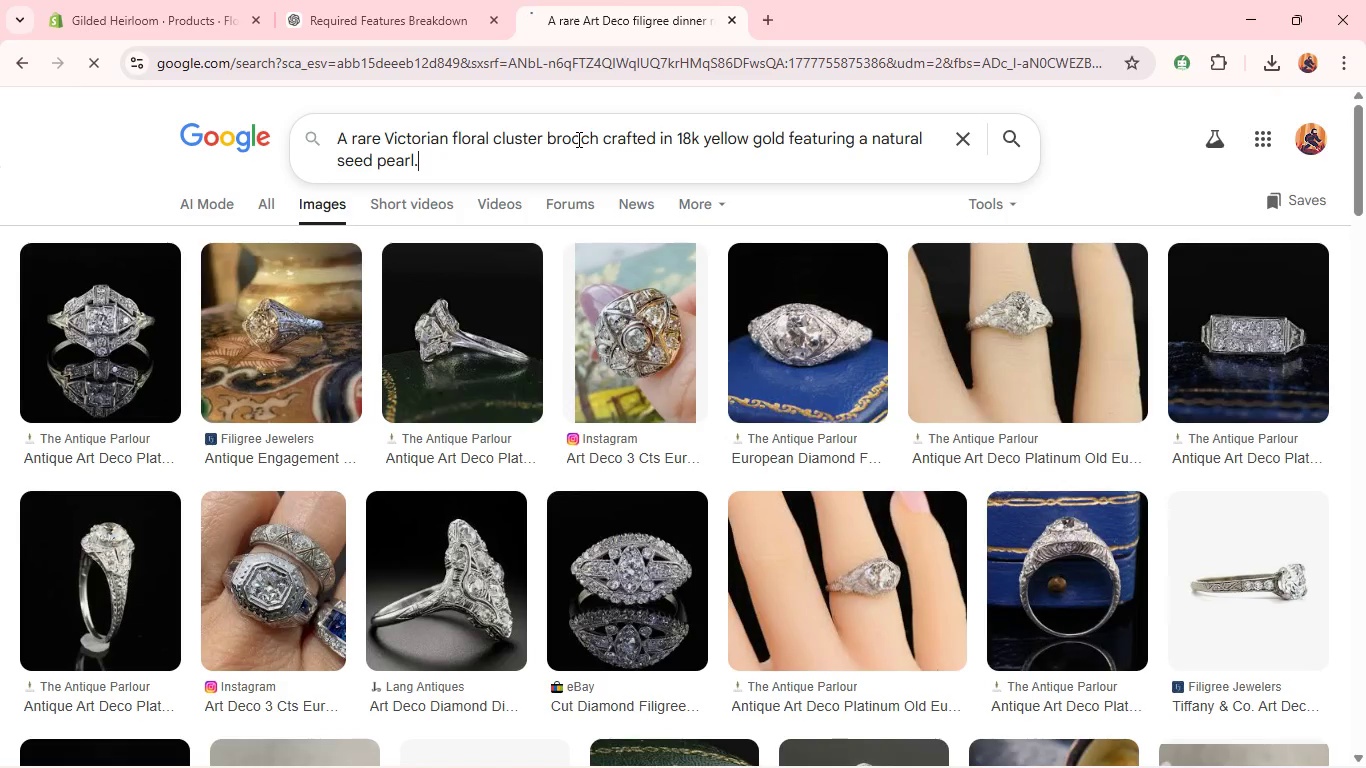 
key(Control+V)
 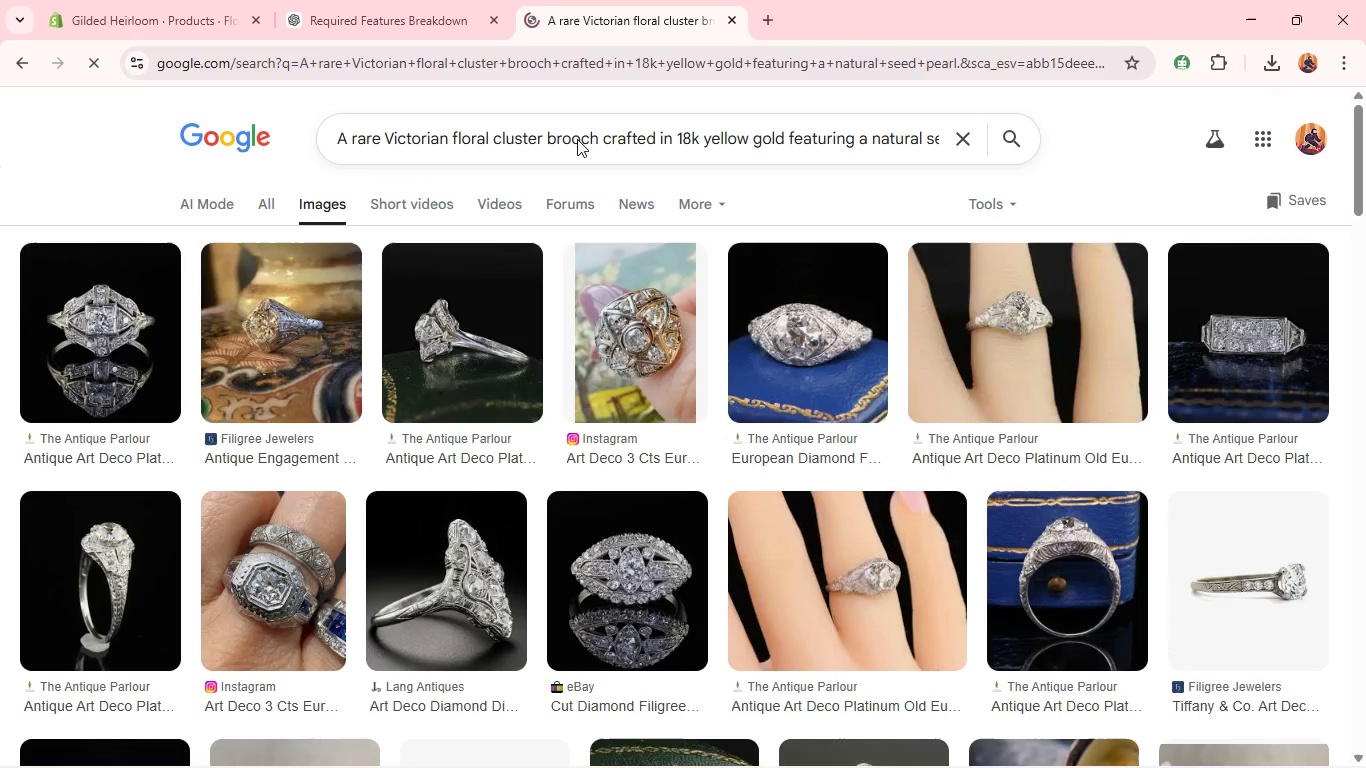 
key(Enter)
 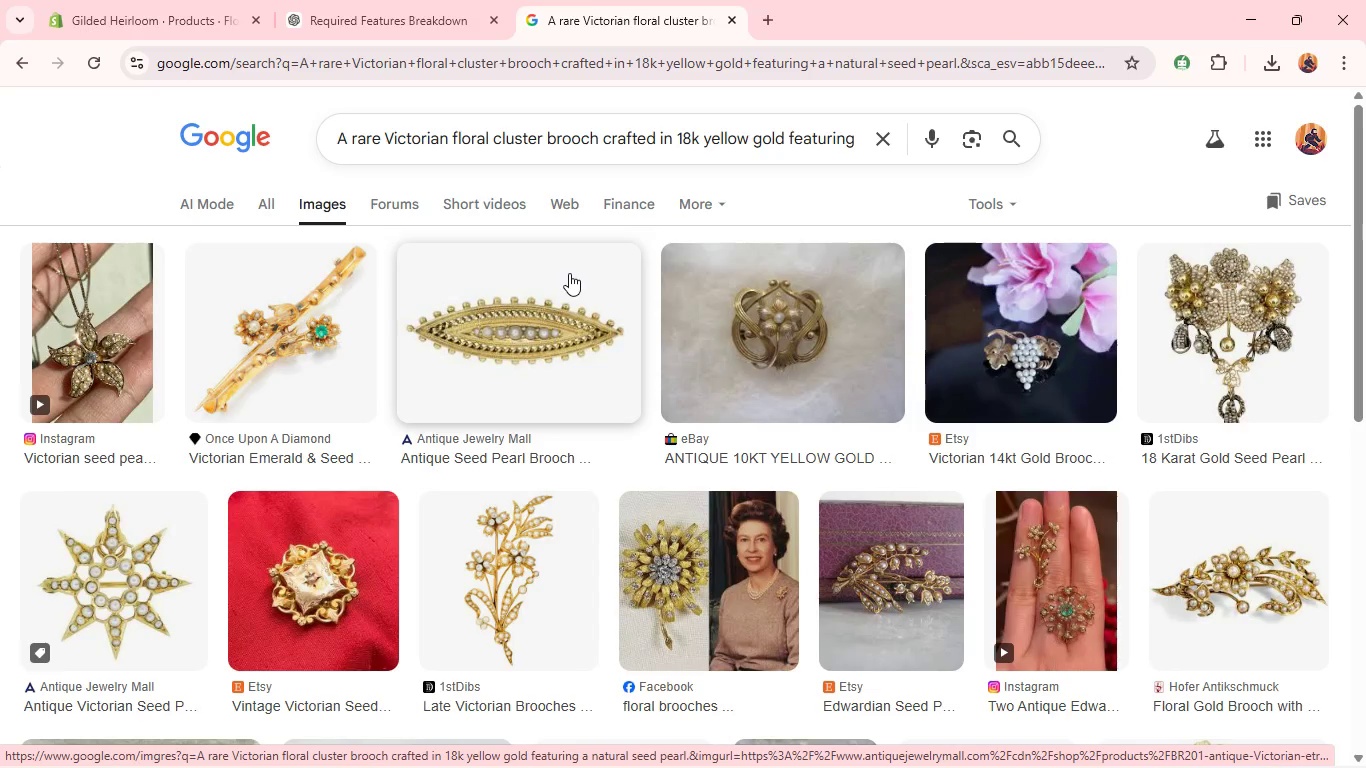 
wait(10.16)
 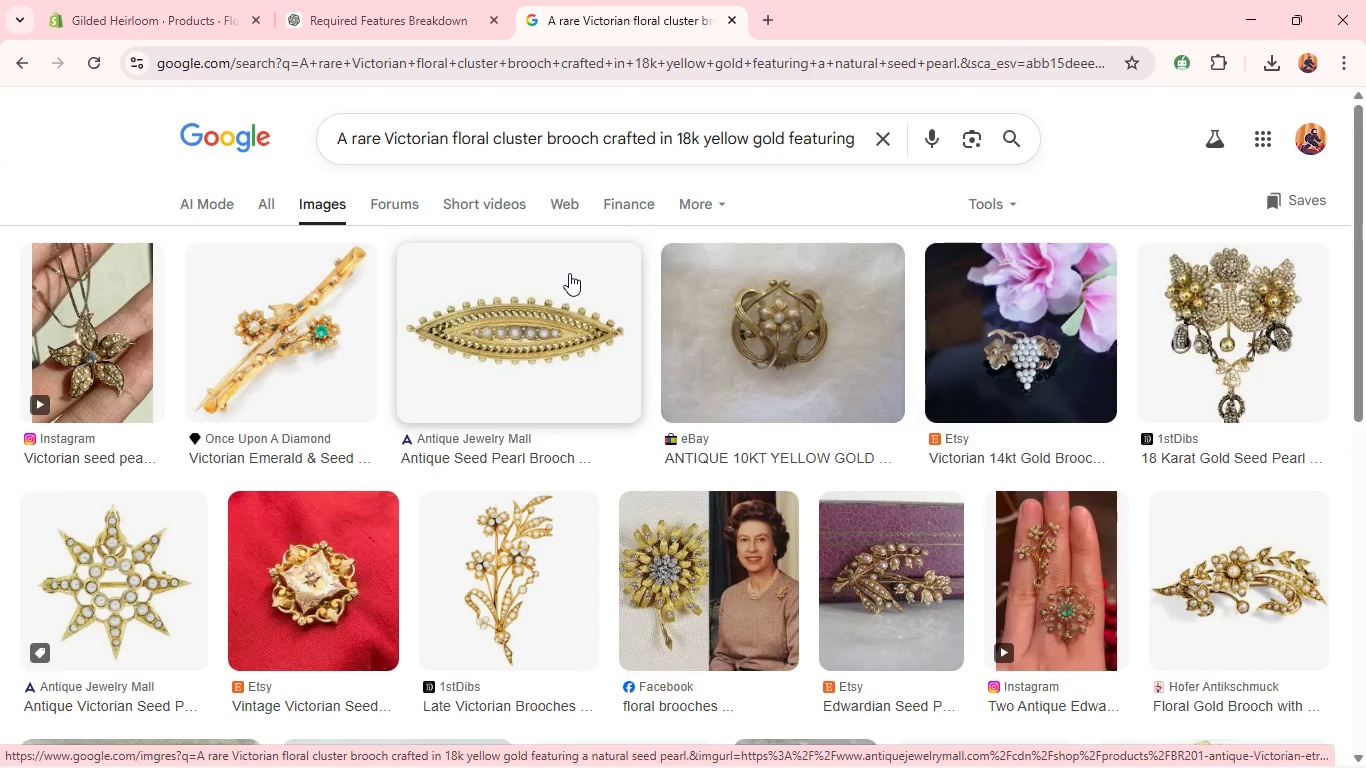 
right_click([311, 291])
 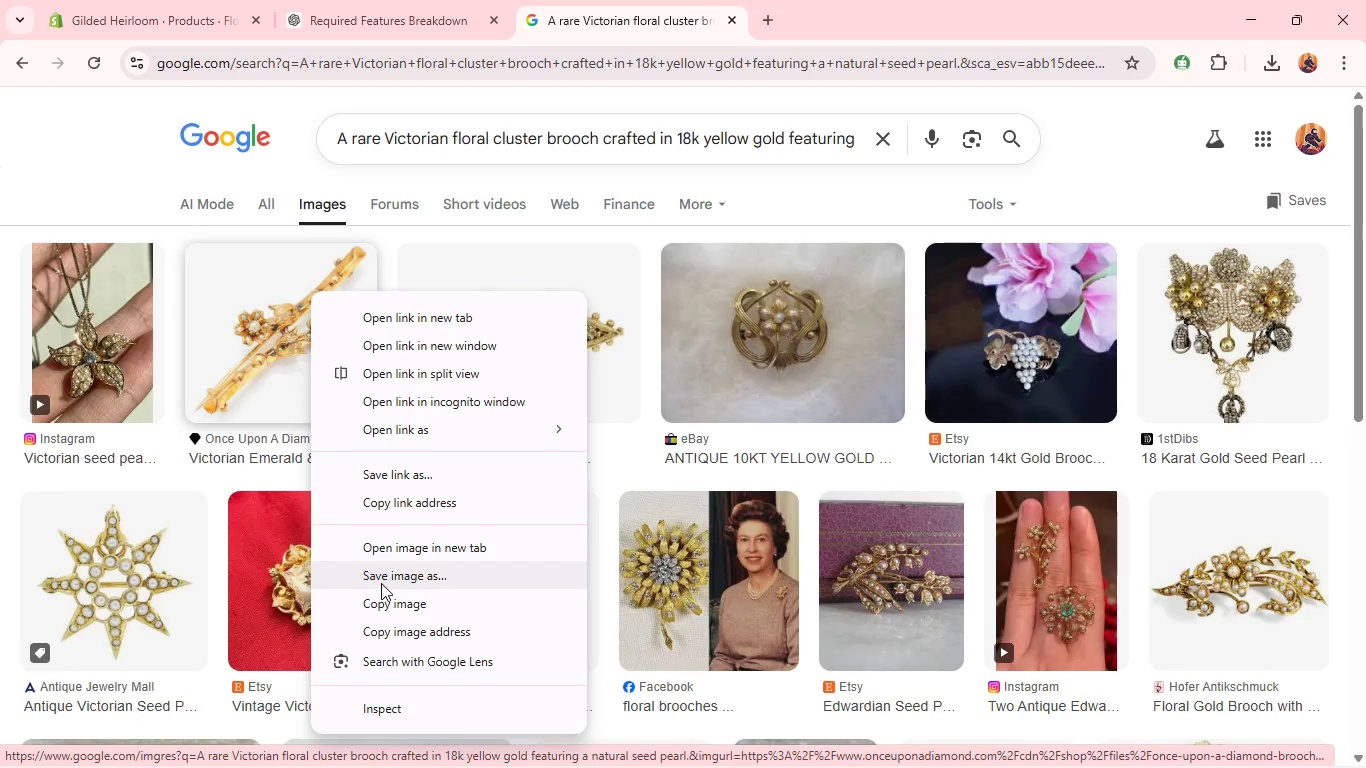 
left_click([381, 583])
 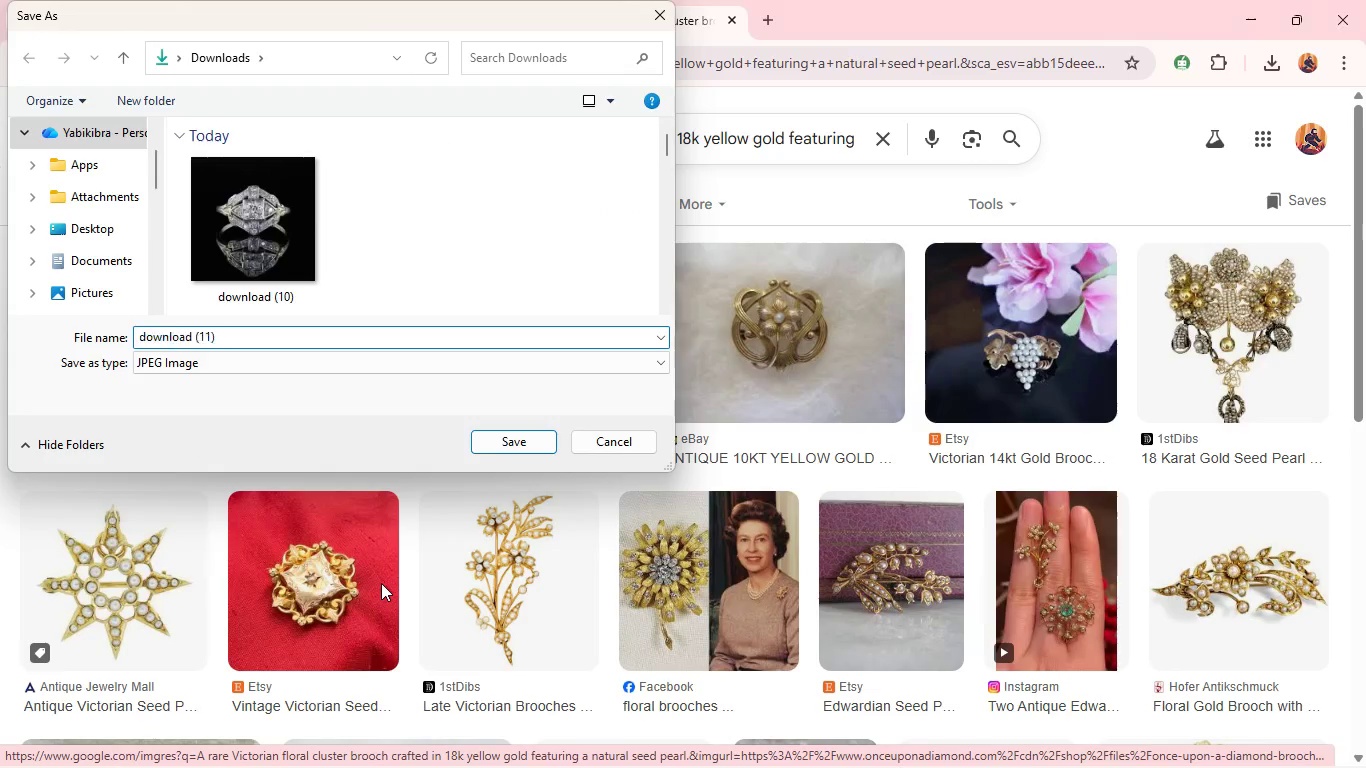 
key(Enter)
 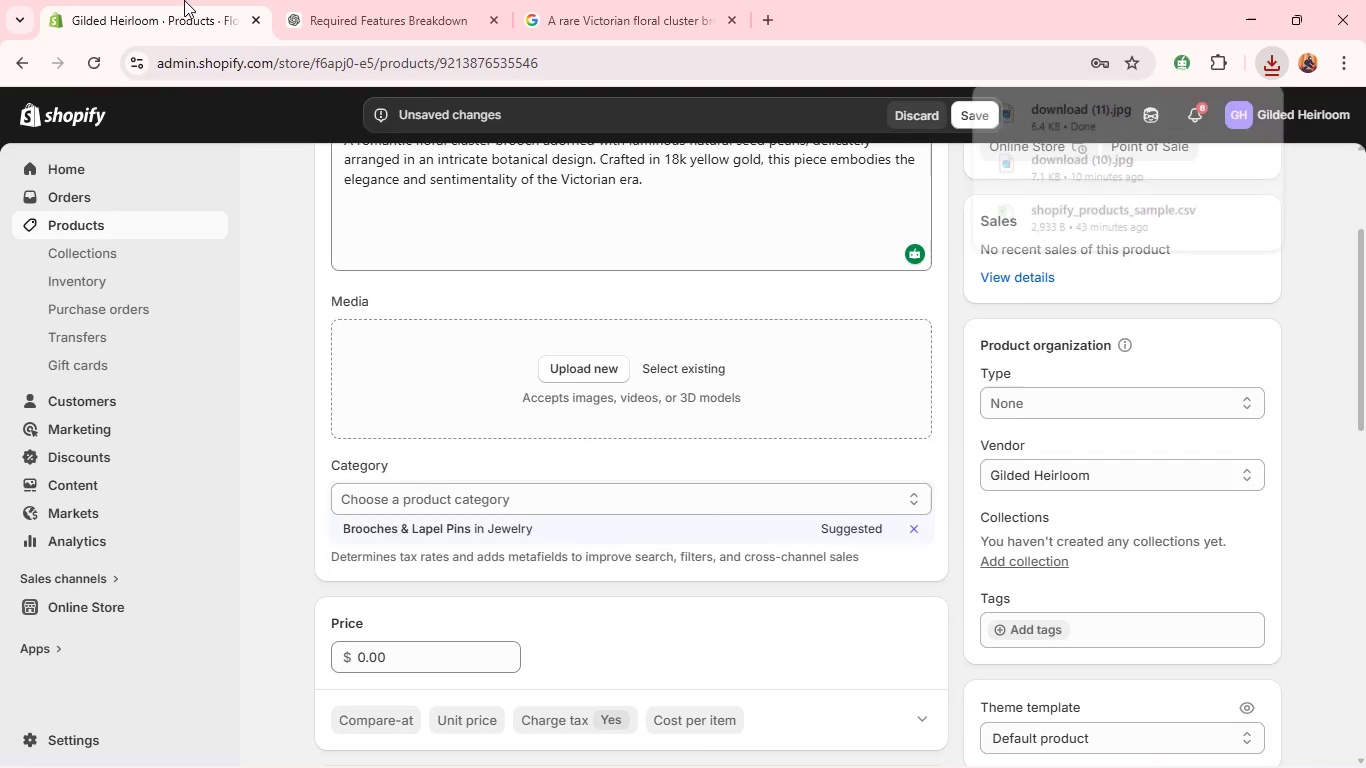 
left_click([184, 0])
 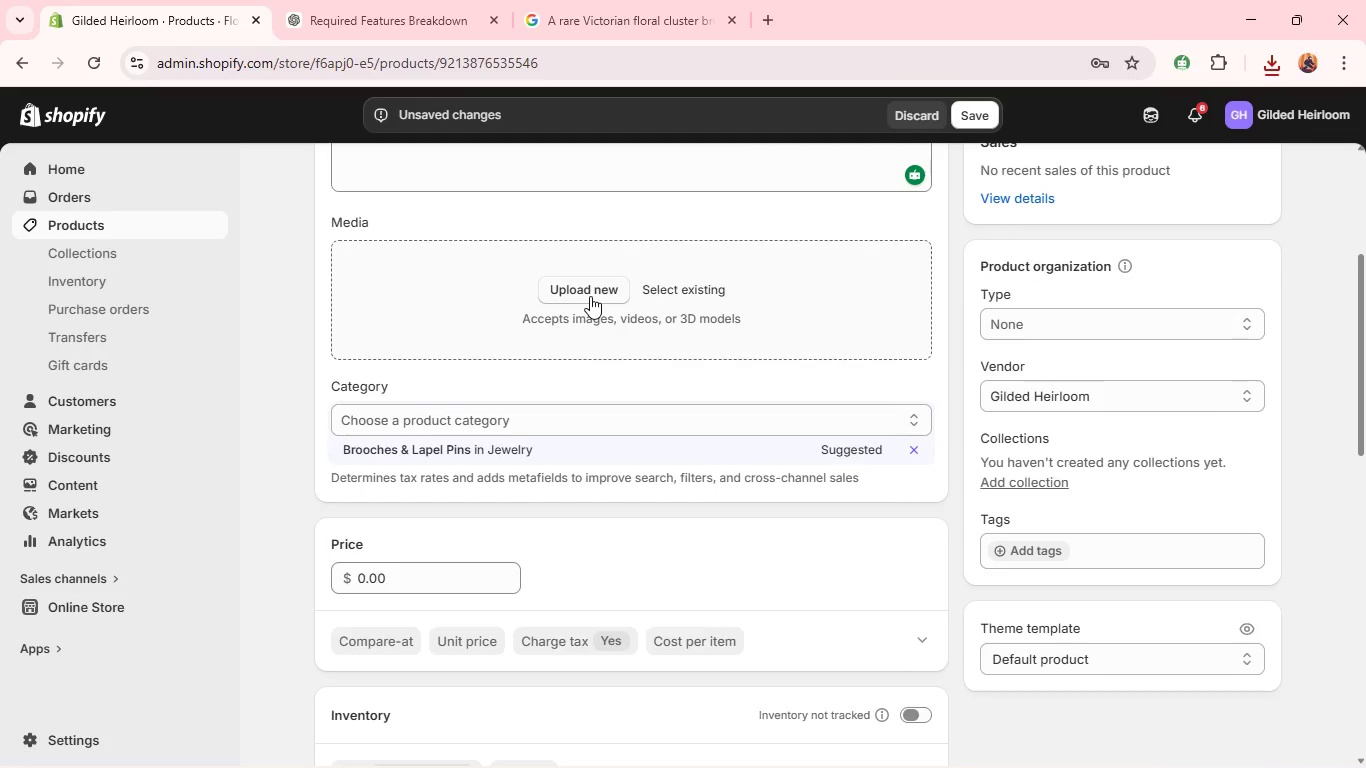 
left_click([590, 296])
 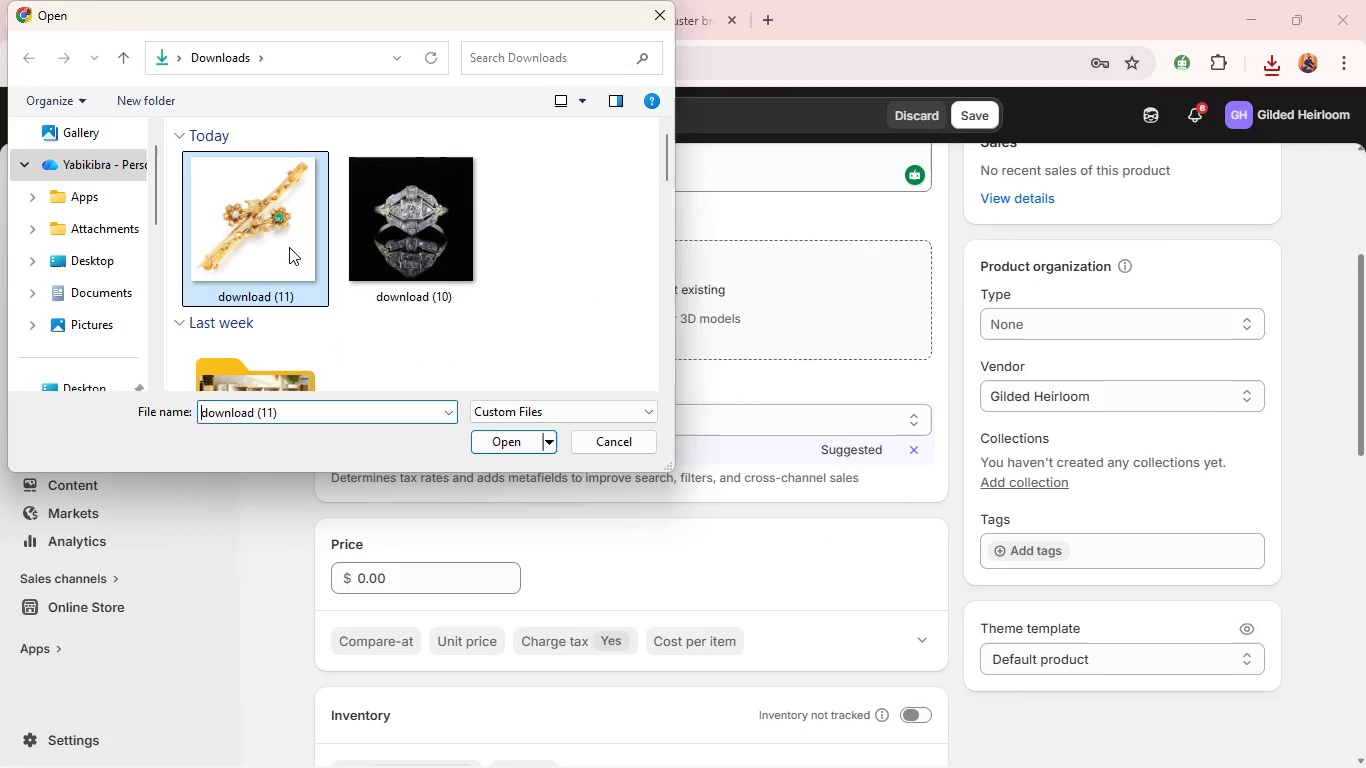 
left_click([289, 247])
 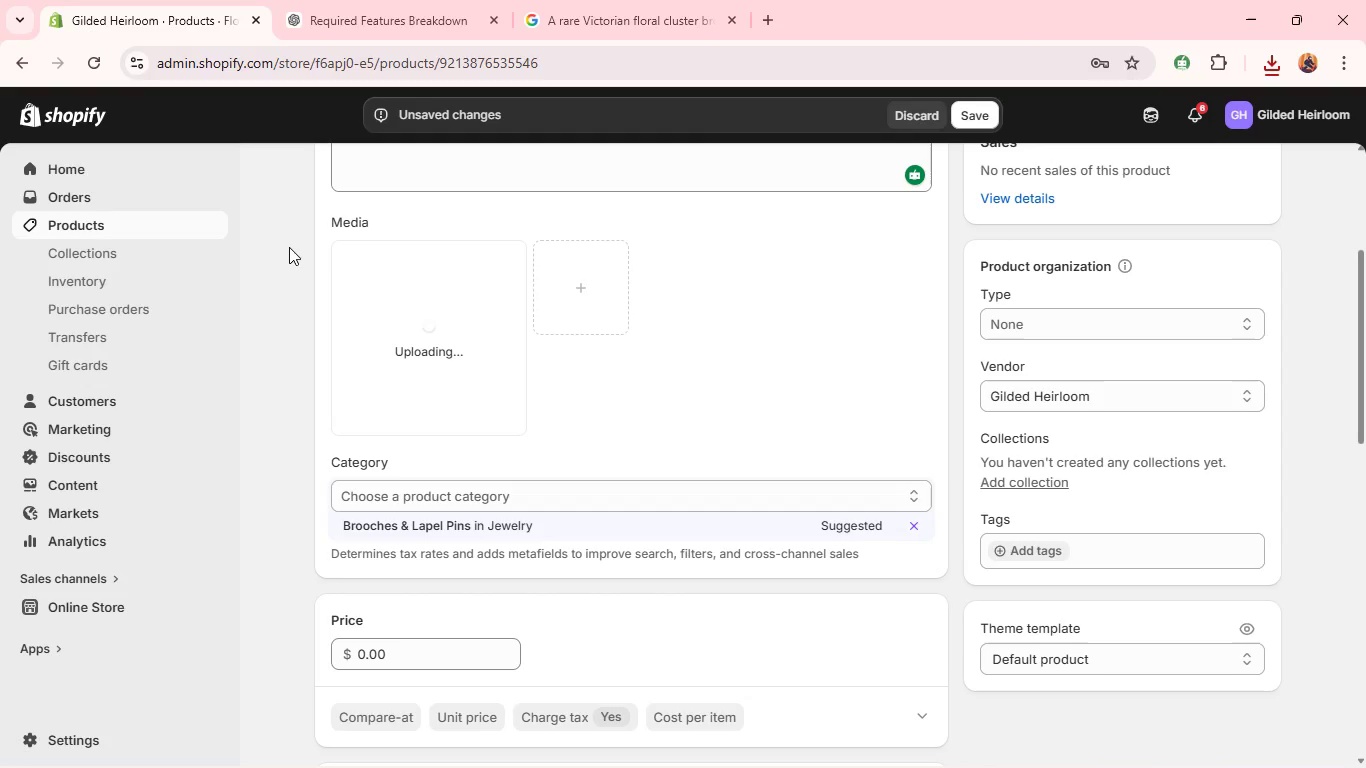 
key(Enter)
 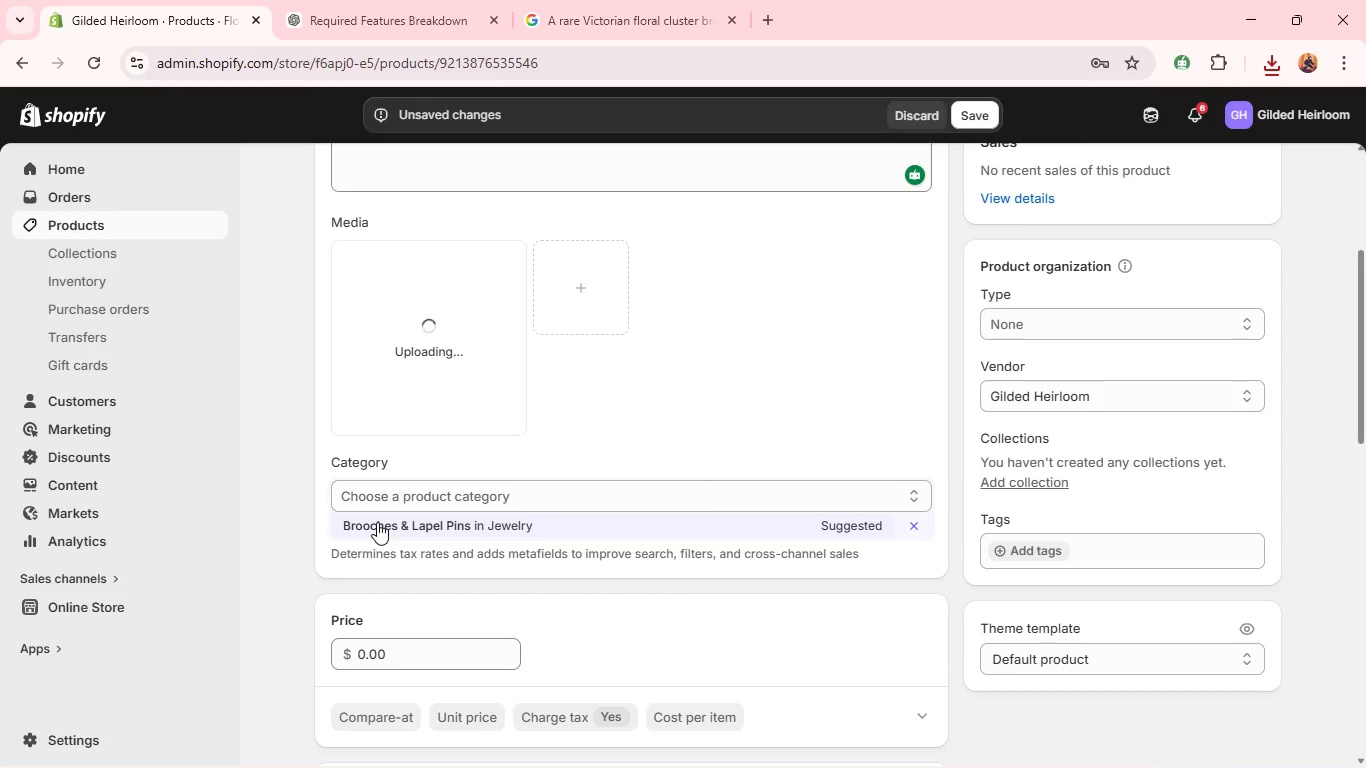 
left_click([377, 522])
 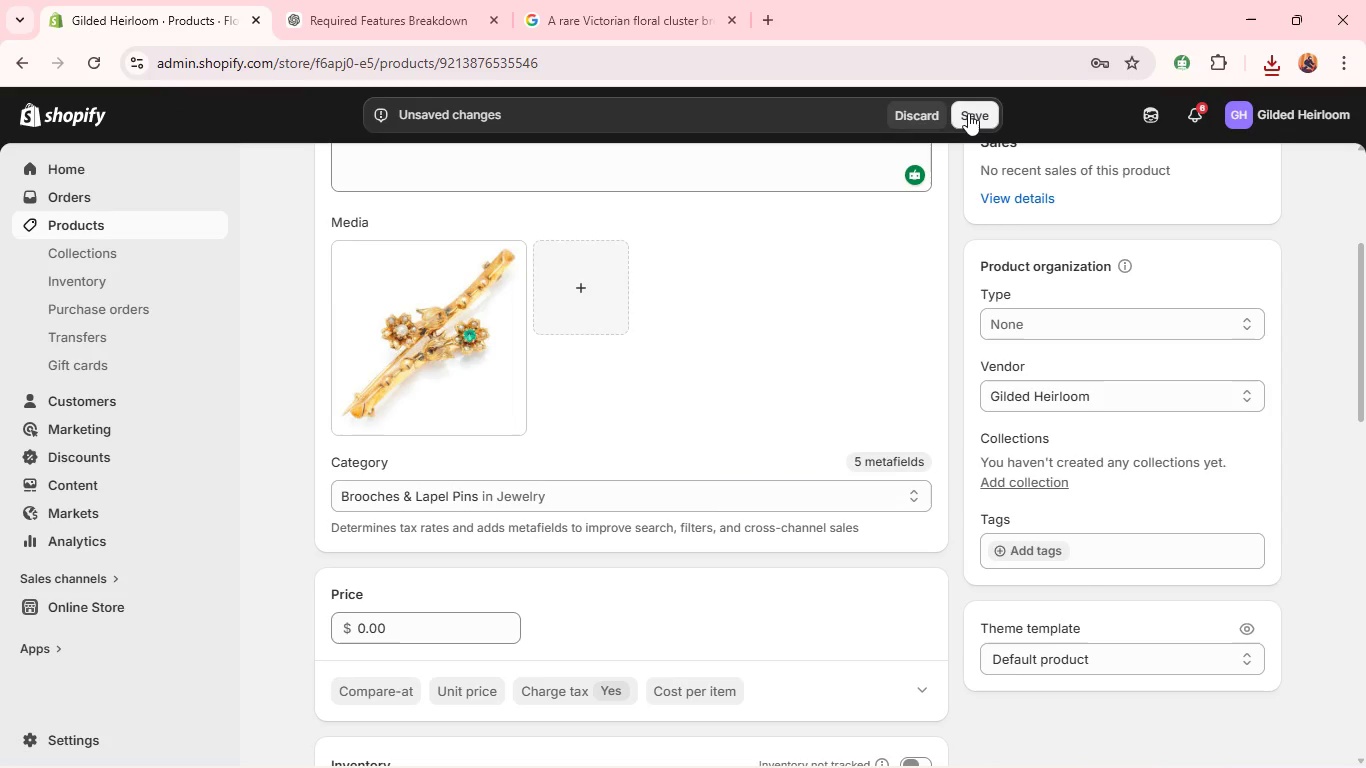 
wait(5.02)
 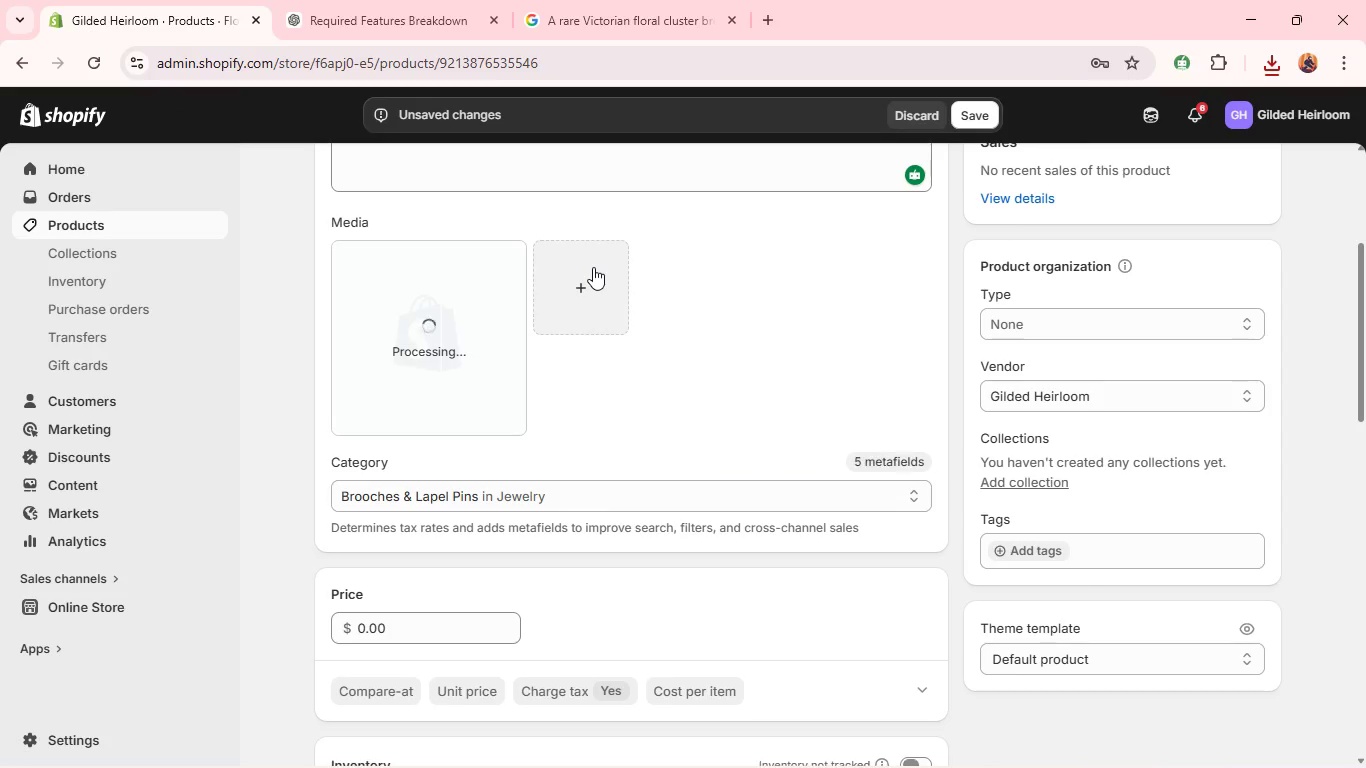 
left_click([968, 113])
 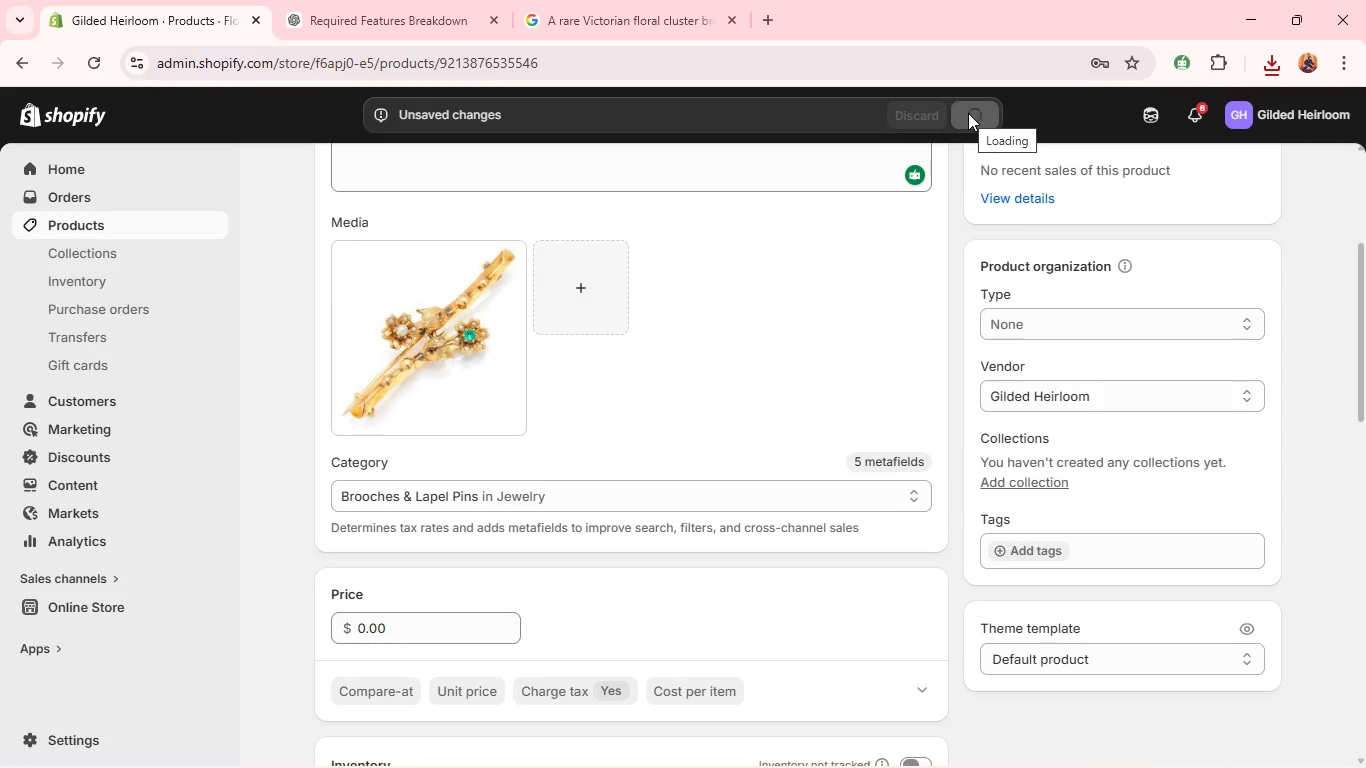 
wait(8.45)
 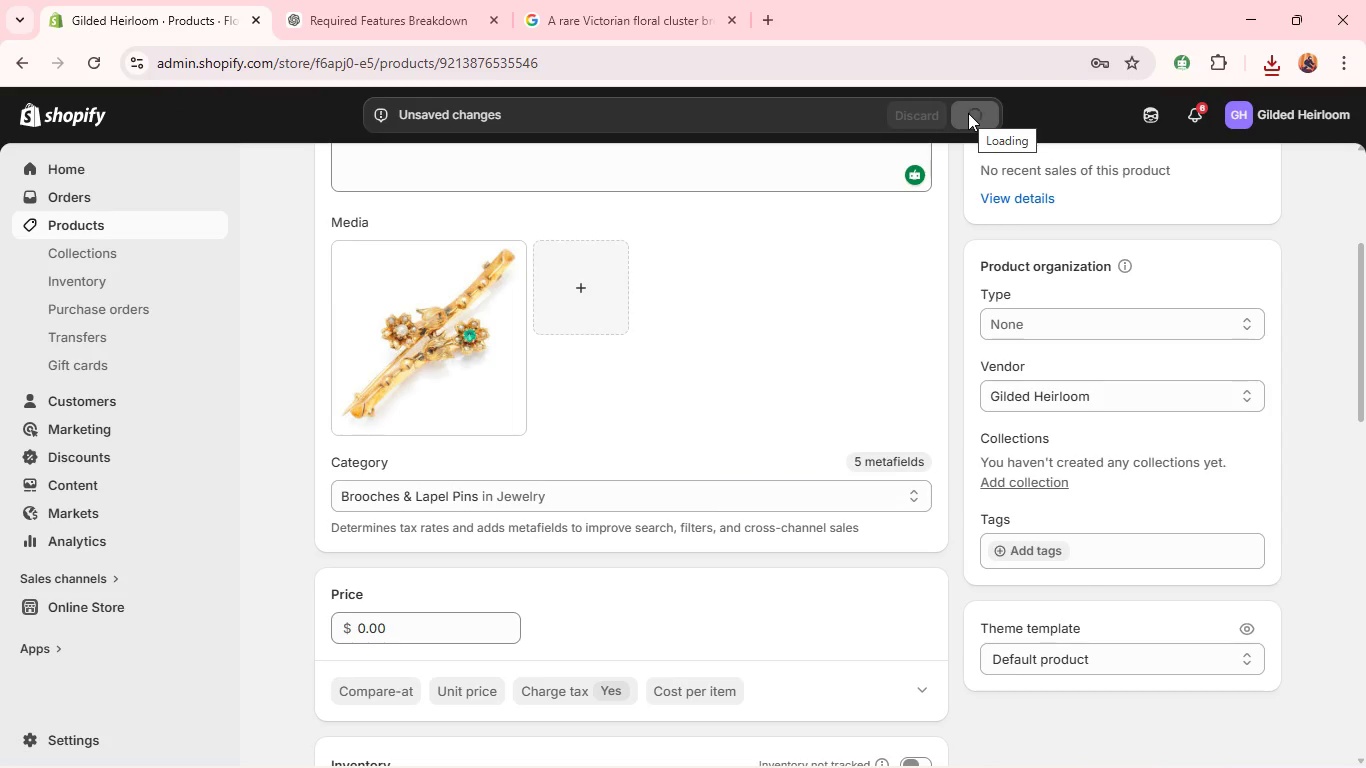 
left_click([472, 323])
 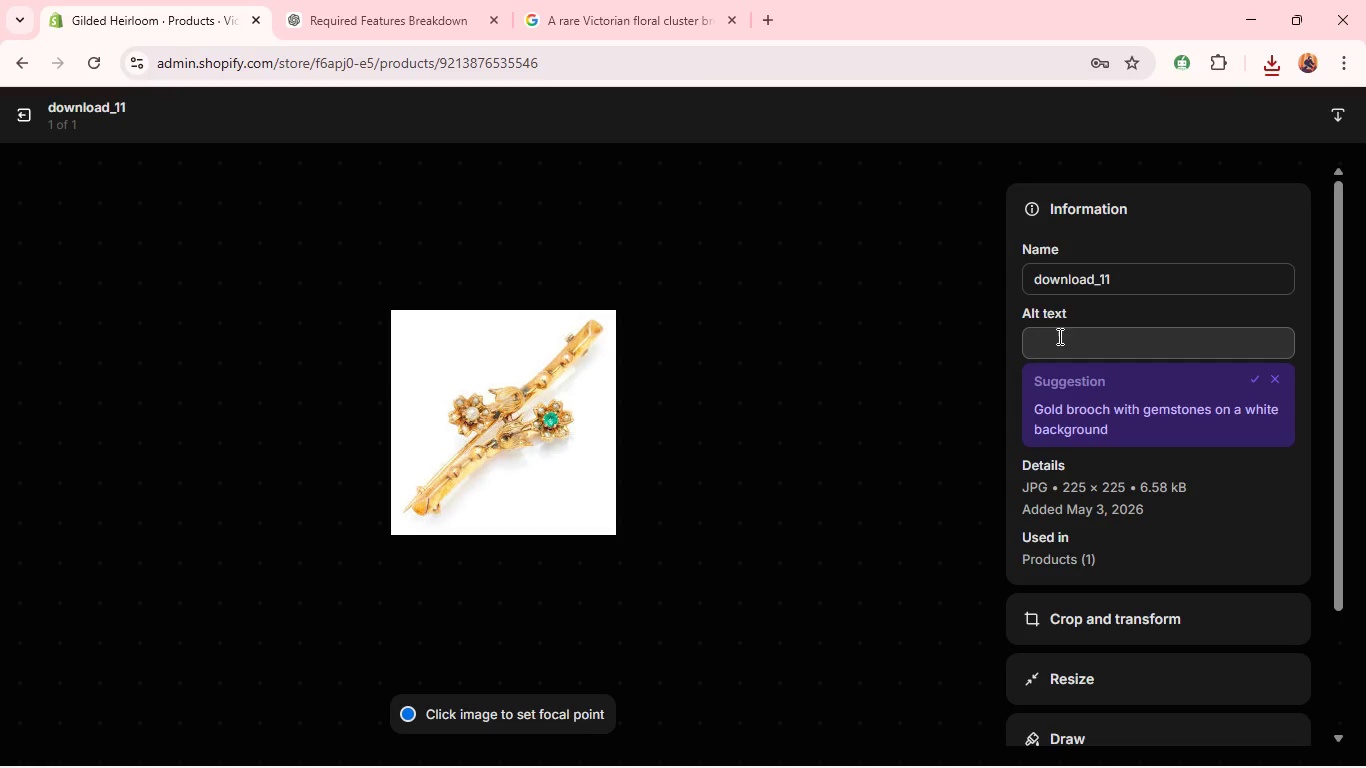 
left_click([1058, 336])
 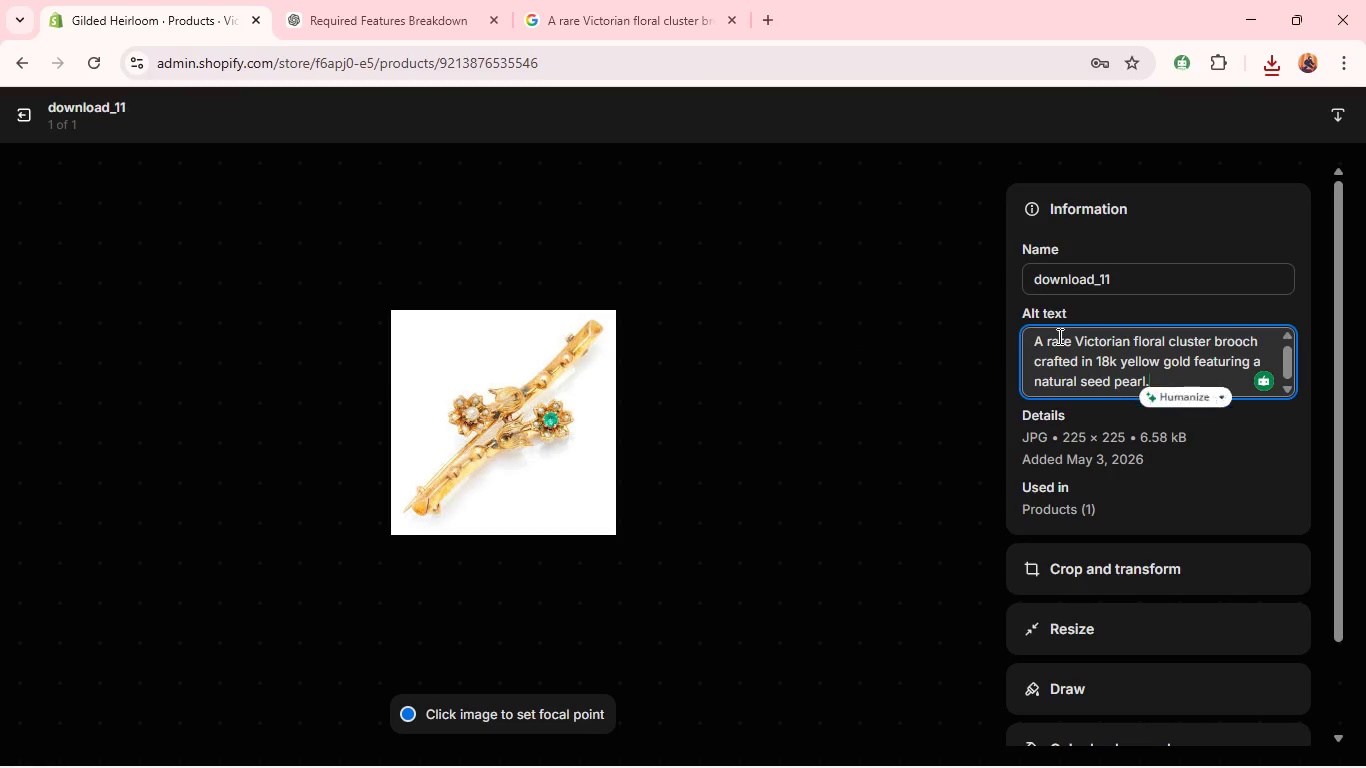 
key(Control+V)
 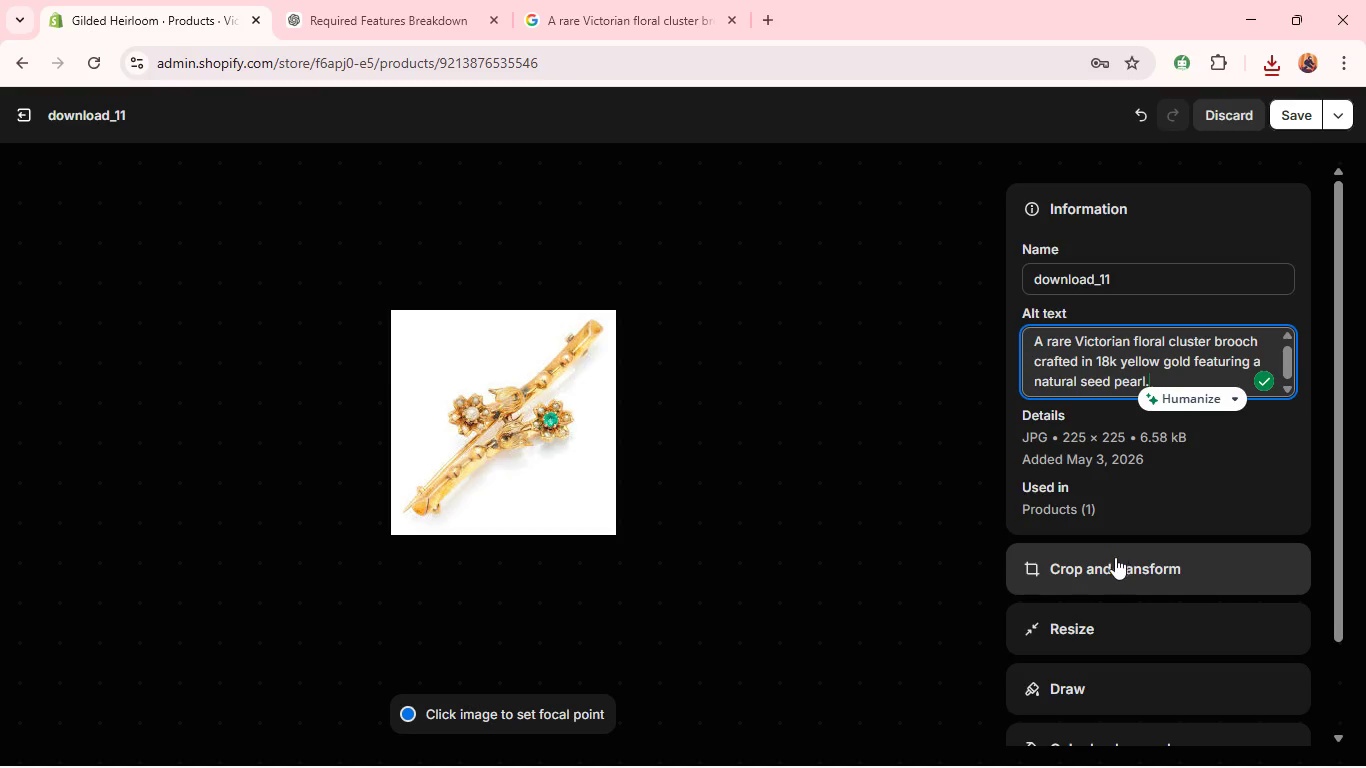 
left_click([1115, 557])
 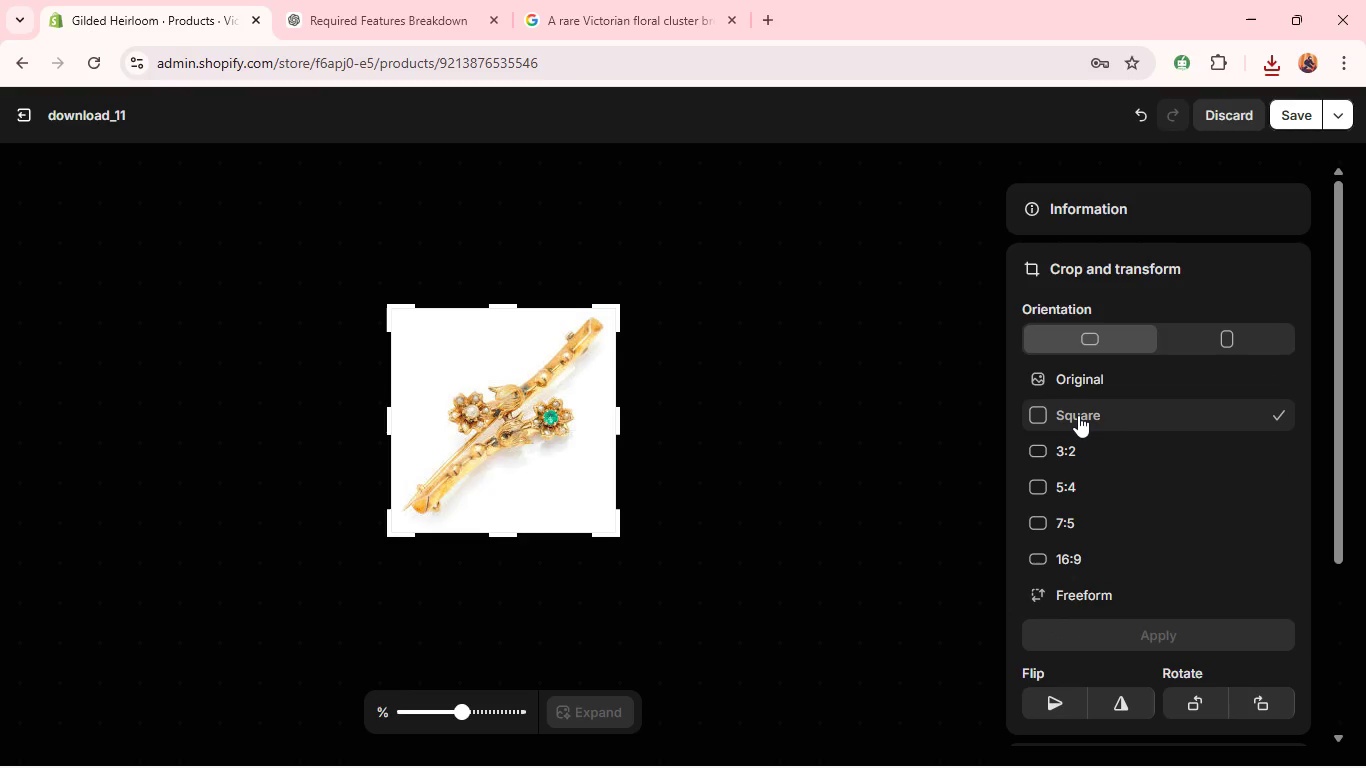 
left_click([1078, 415])
 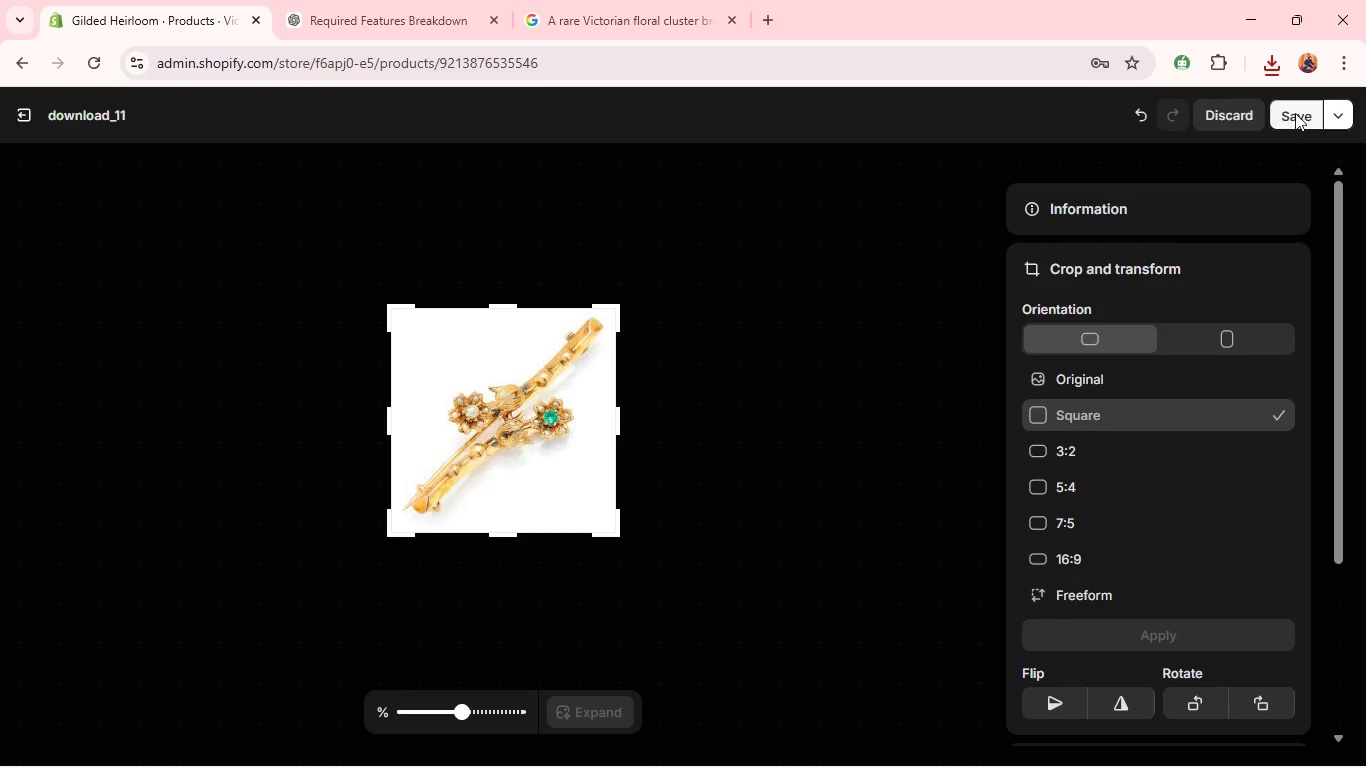 
left_click([1295, 113])
 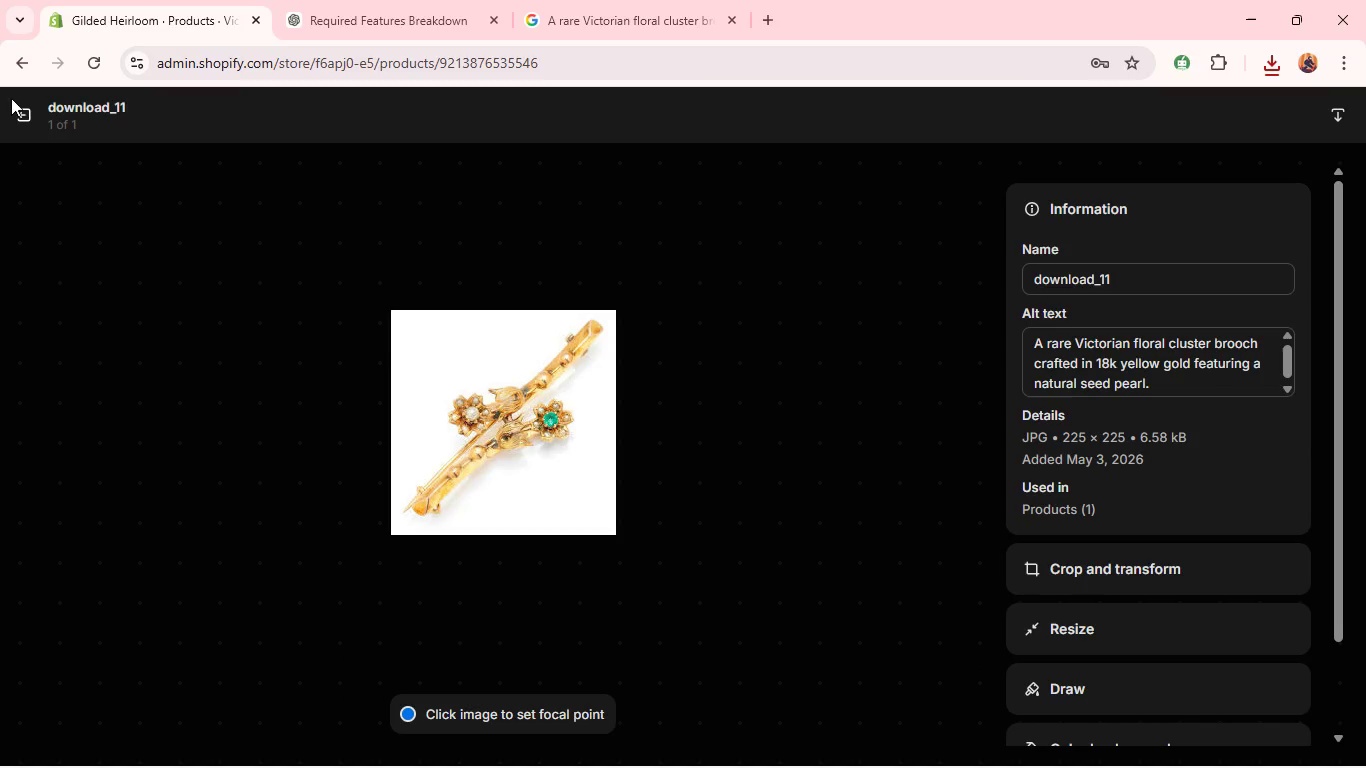 
left_click([13, 114])
 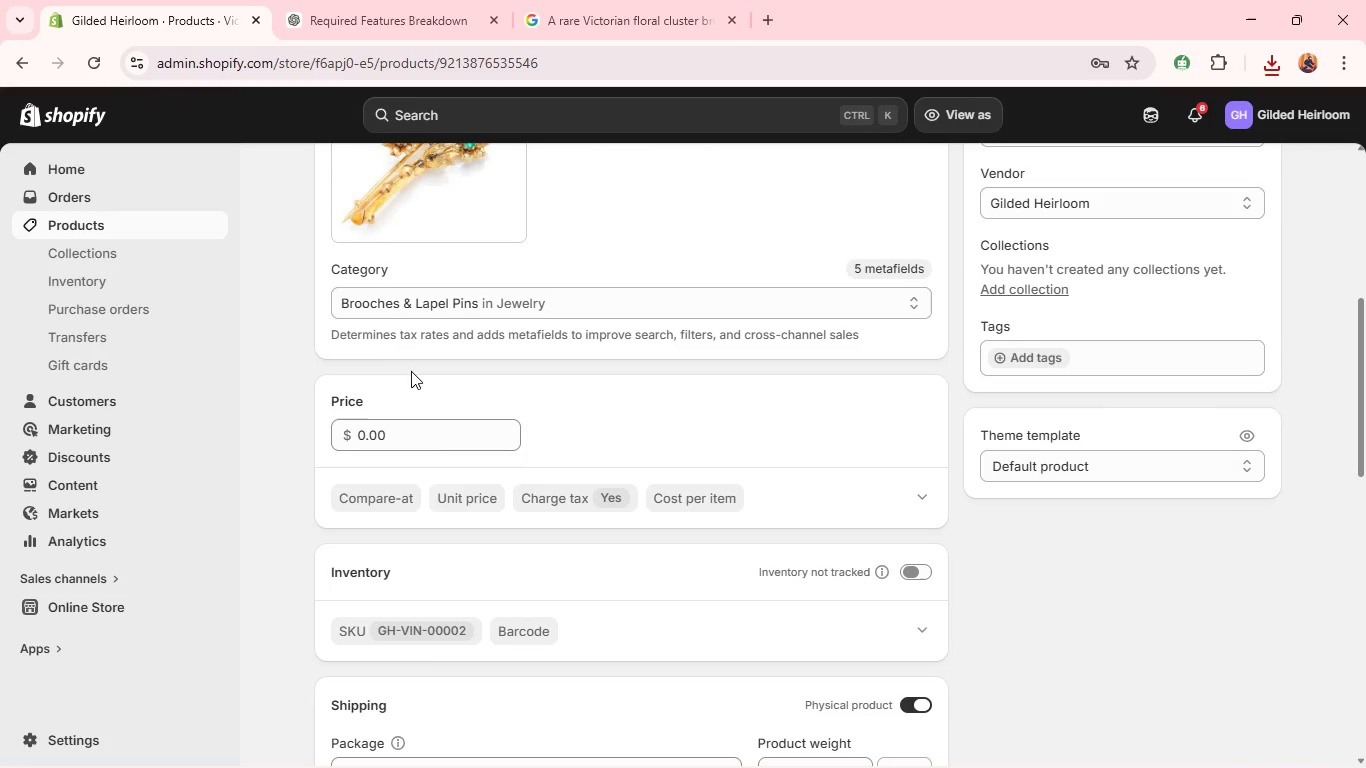 
key(Unknown)
 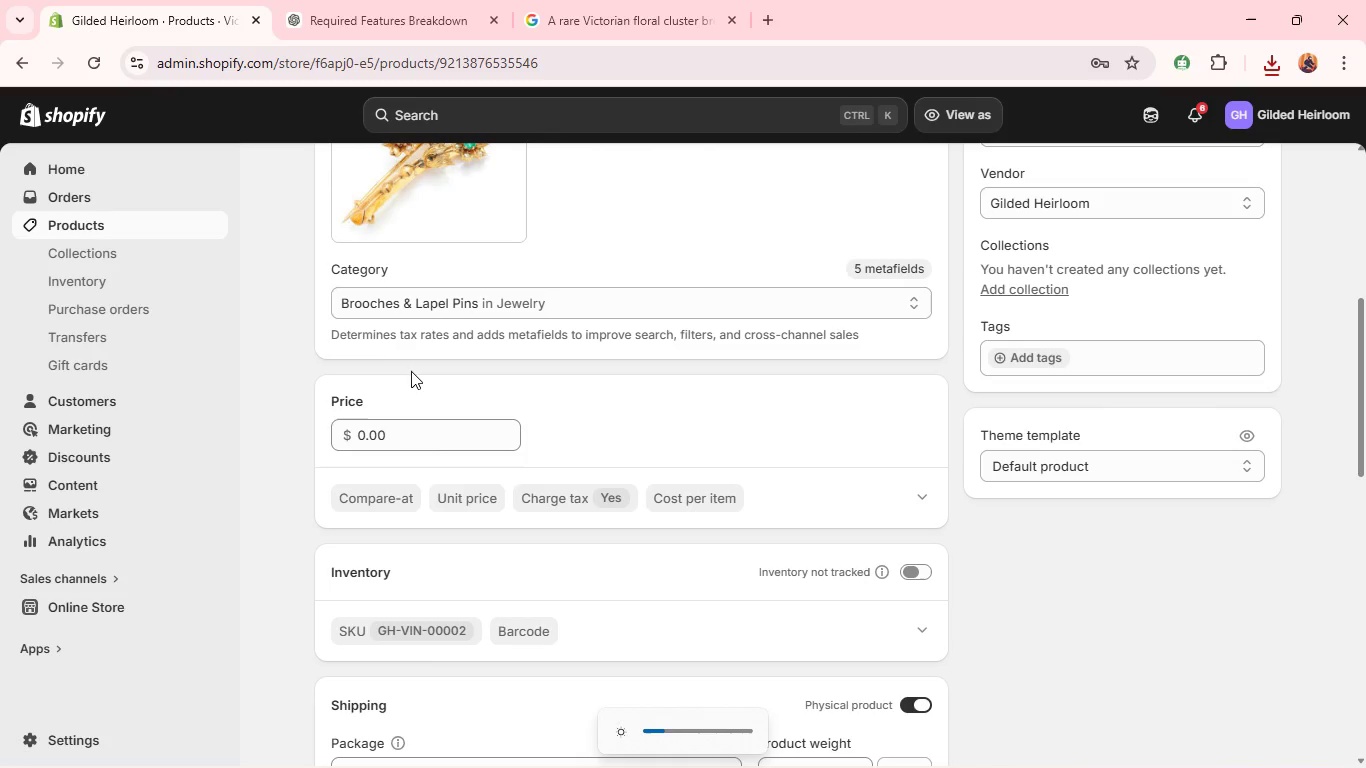 
key(Unknown)
 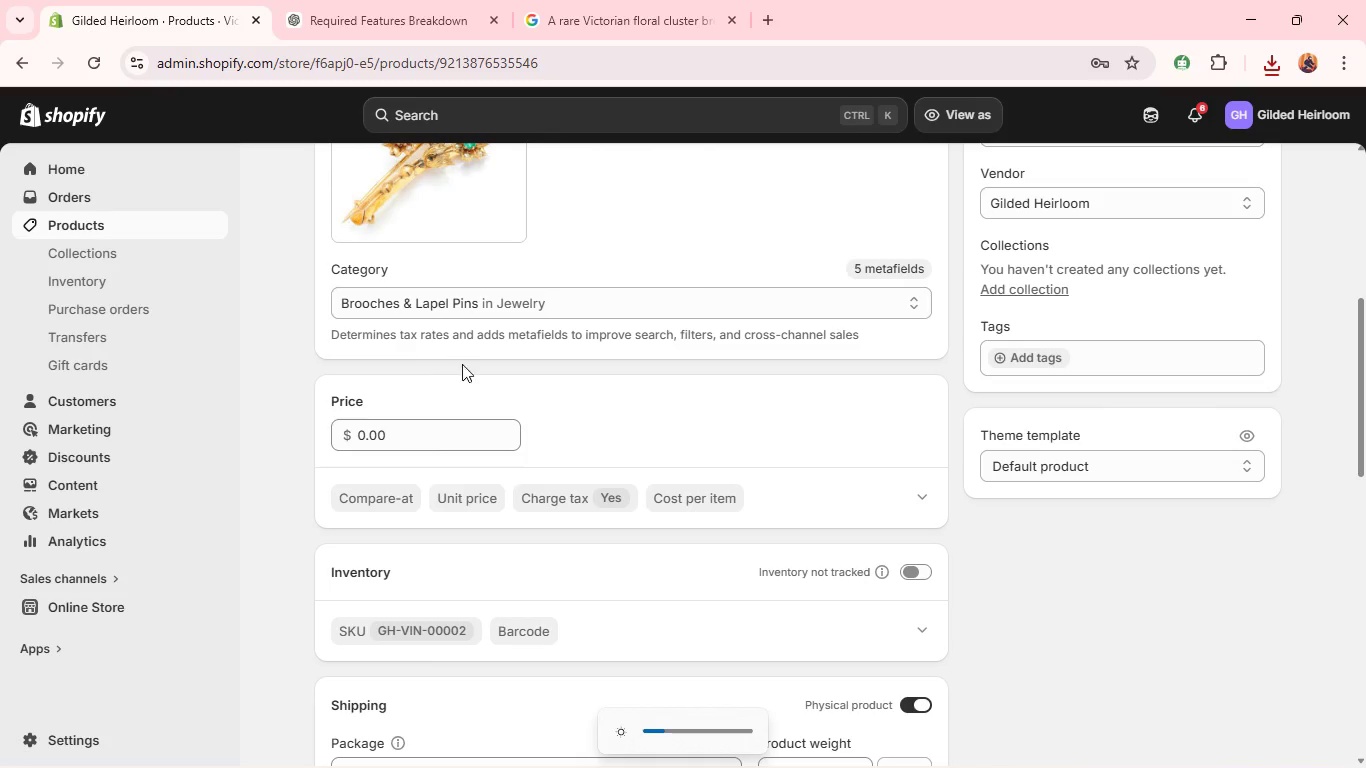 
key(Unknown)
 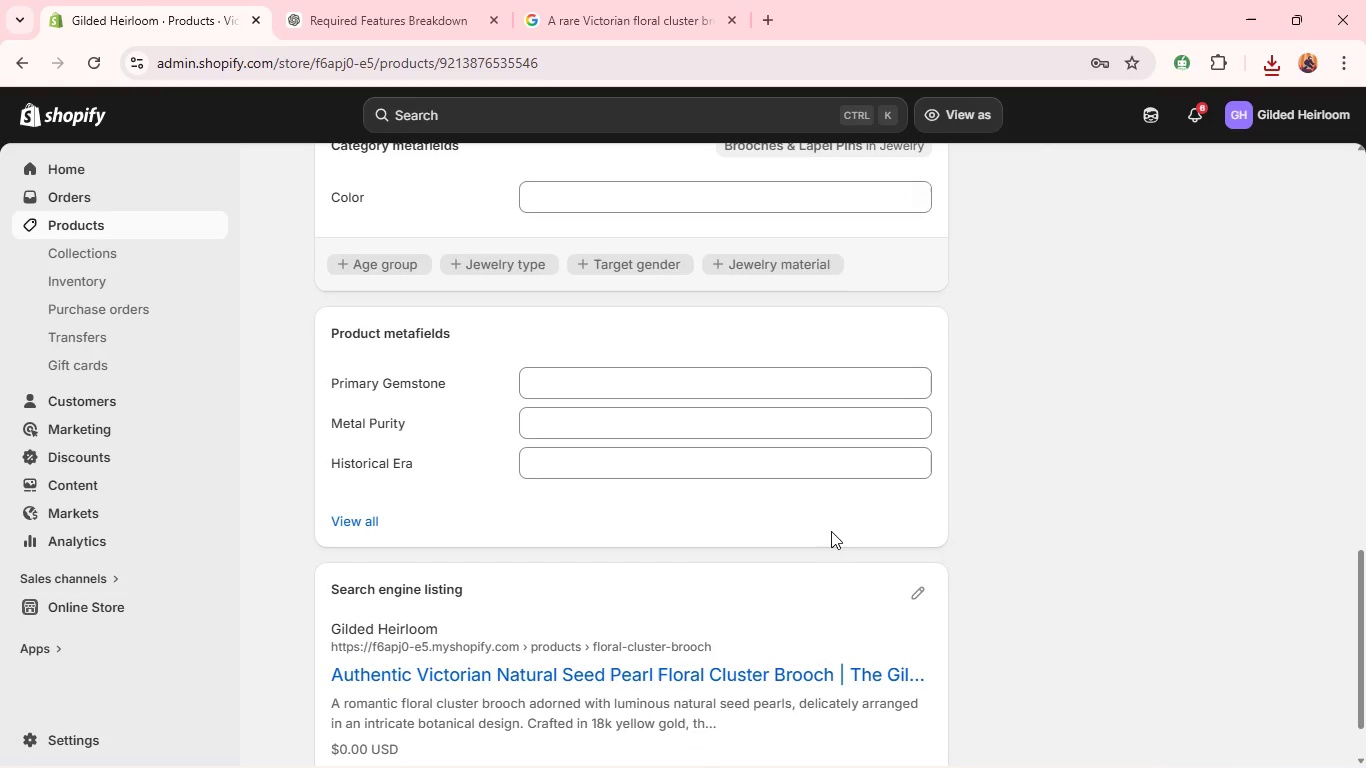 
wait(5.95)
 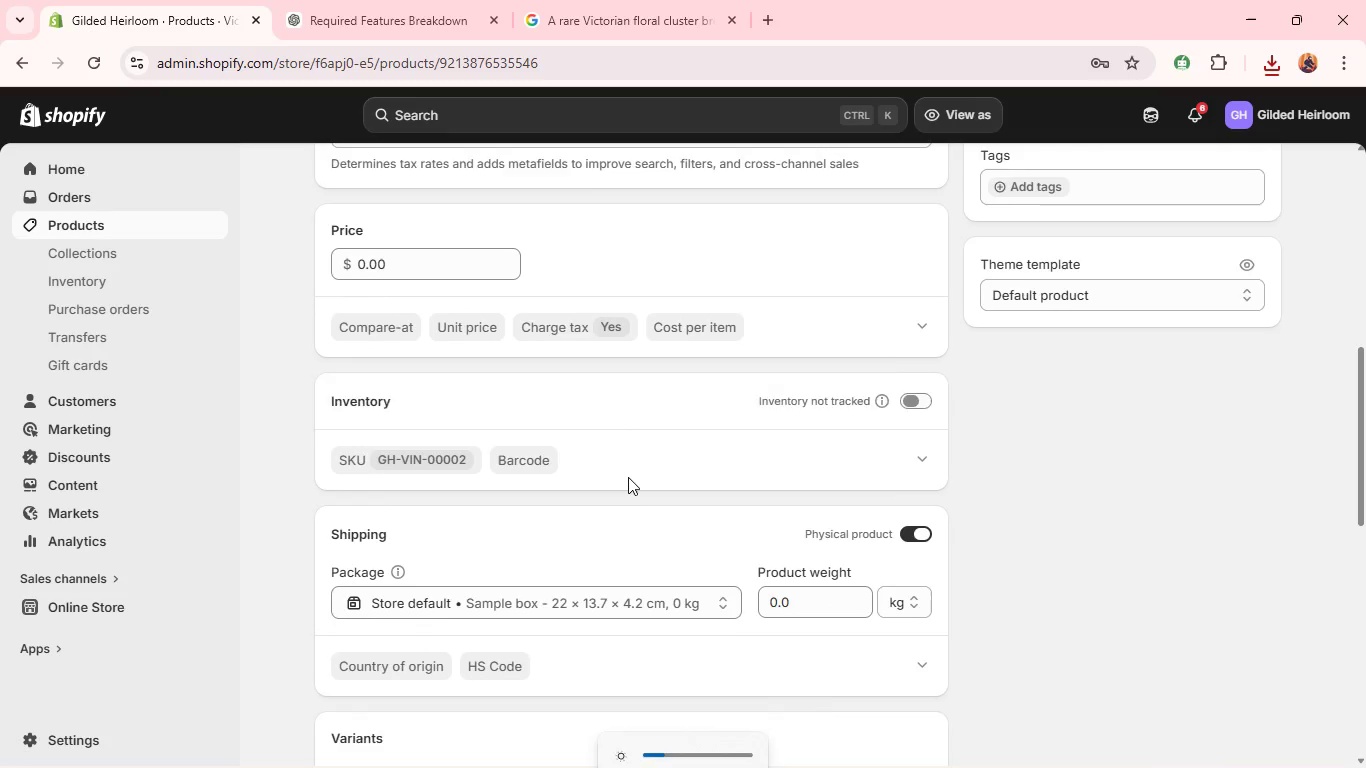 
left_click([913, 609])
 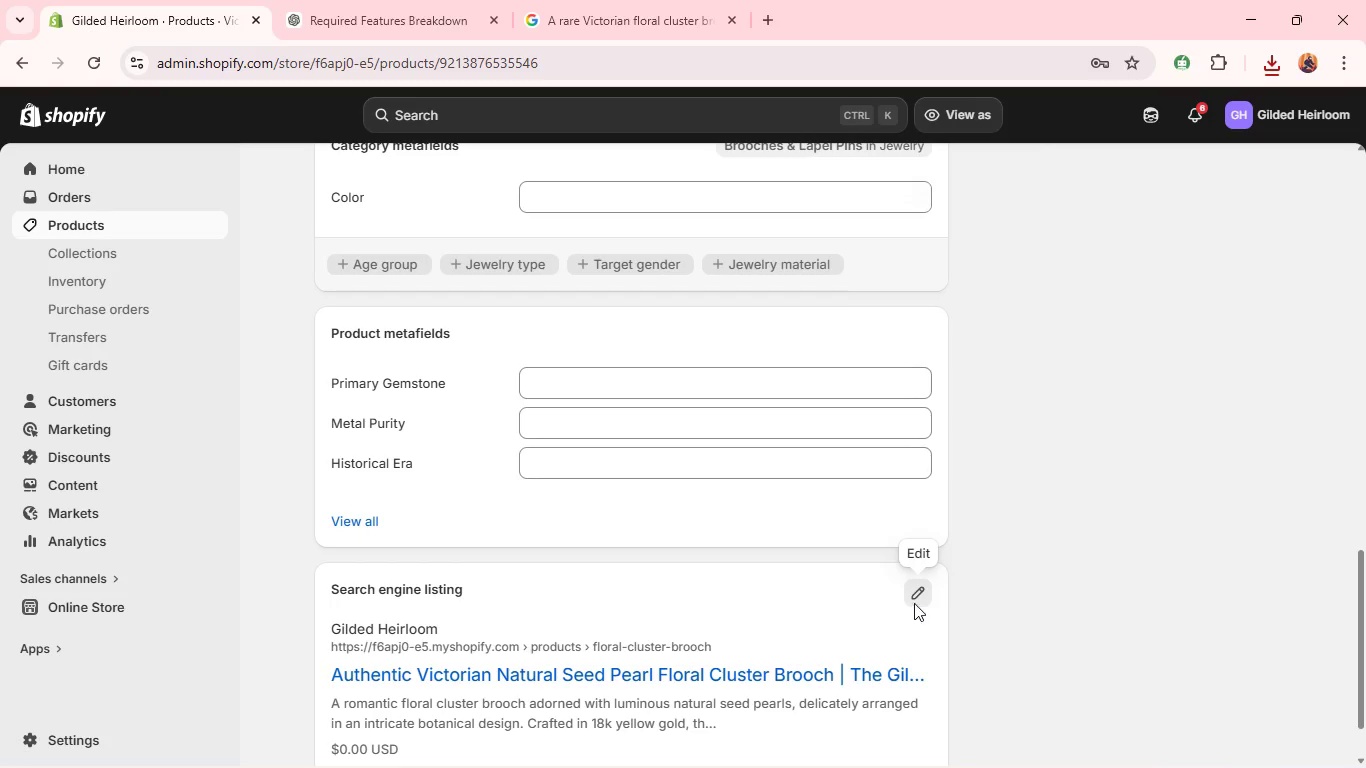 
left_click([914, 603])
 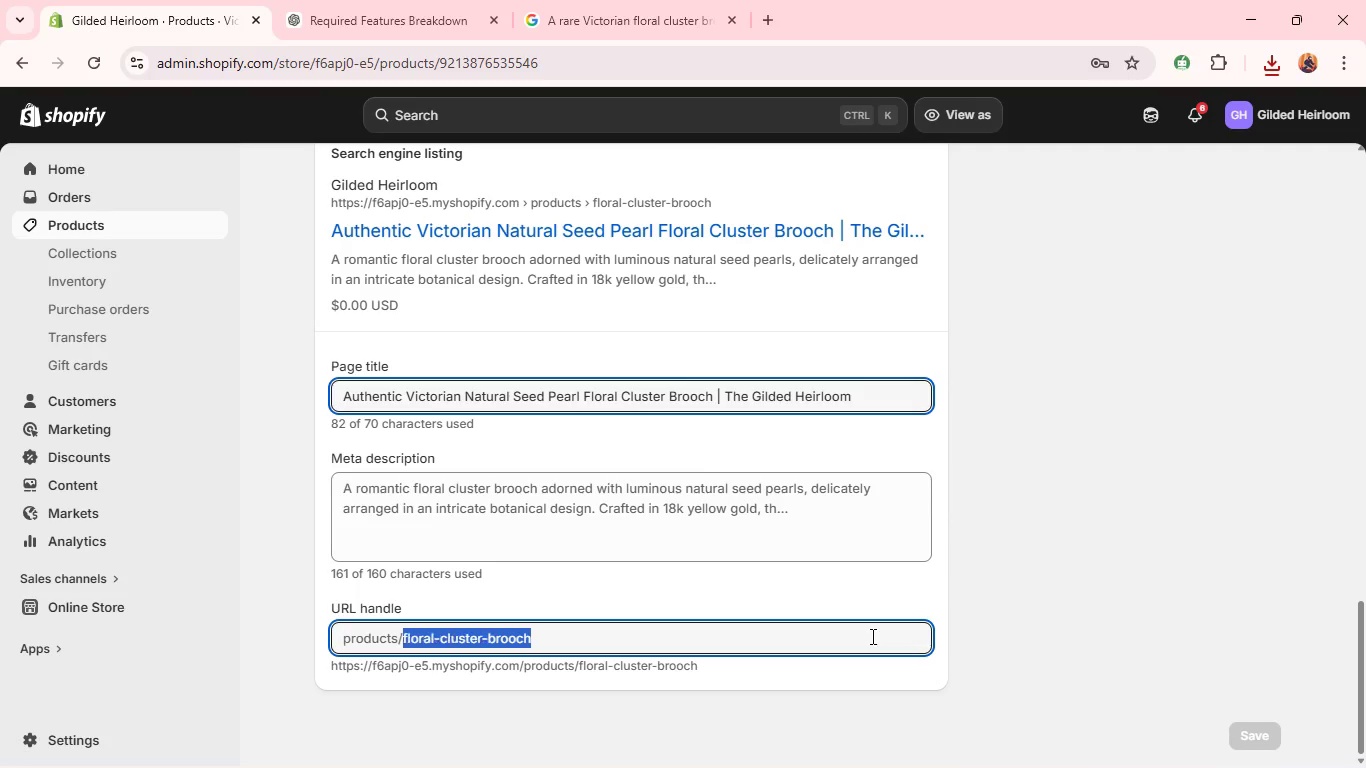 
double_click([871, 636])
 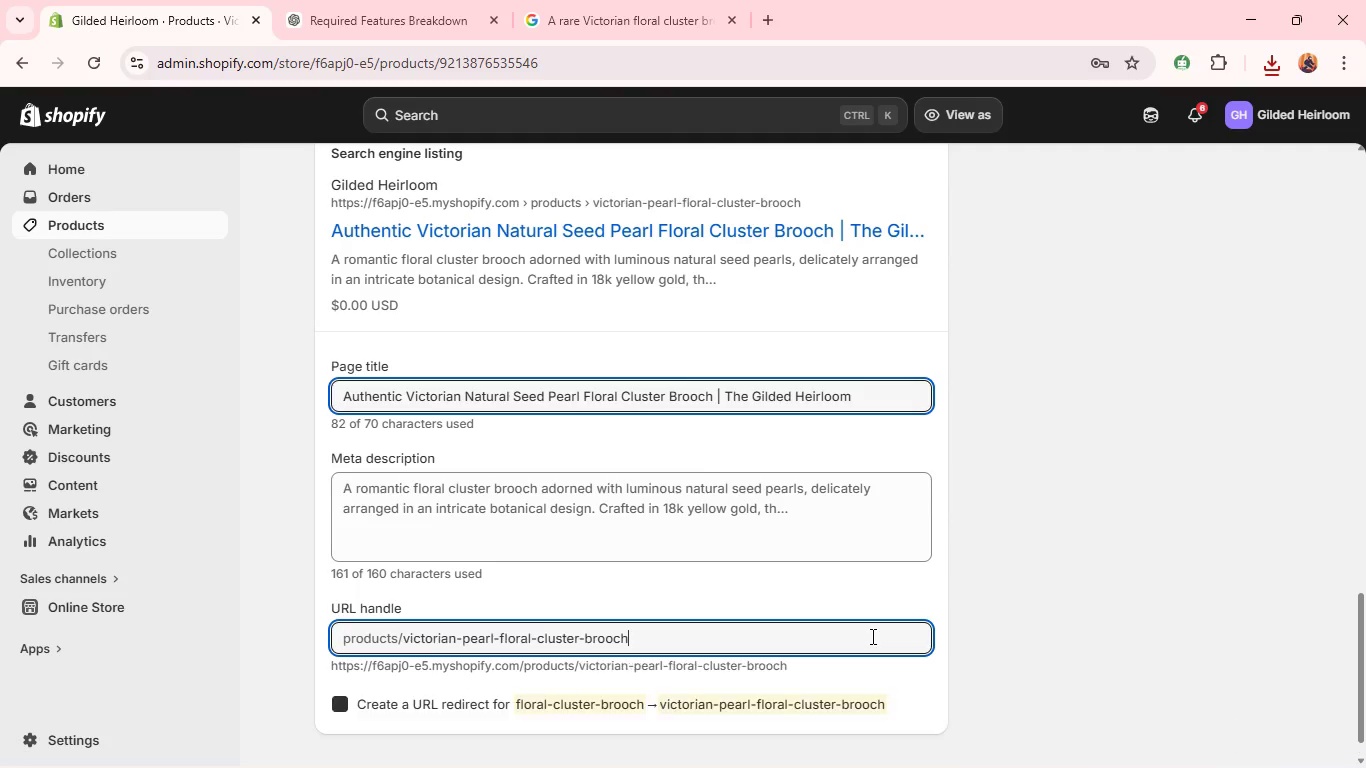 
triple_click([871, 636])
 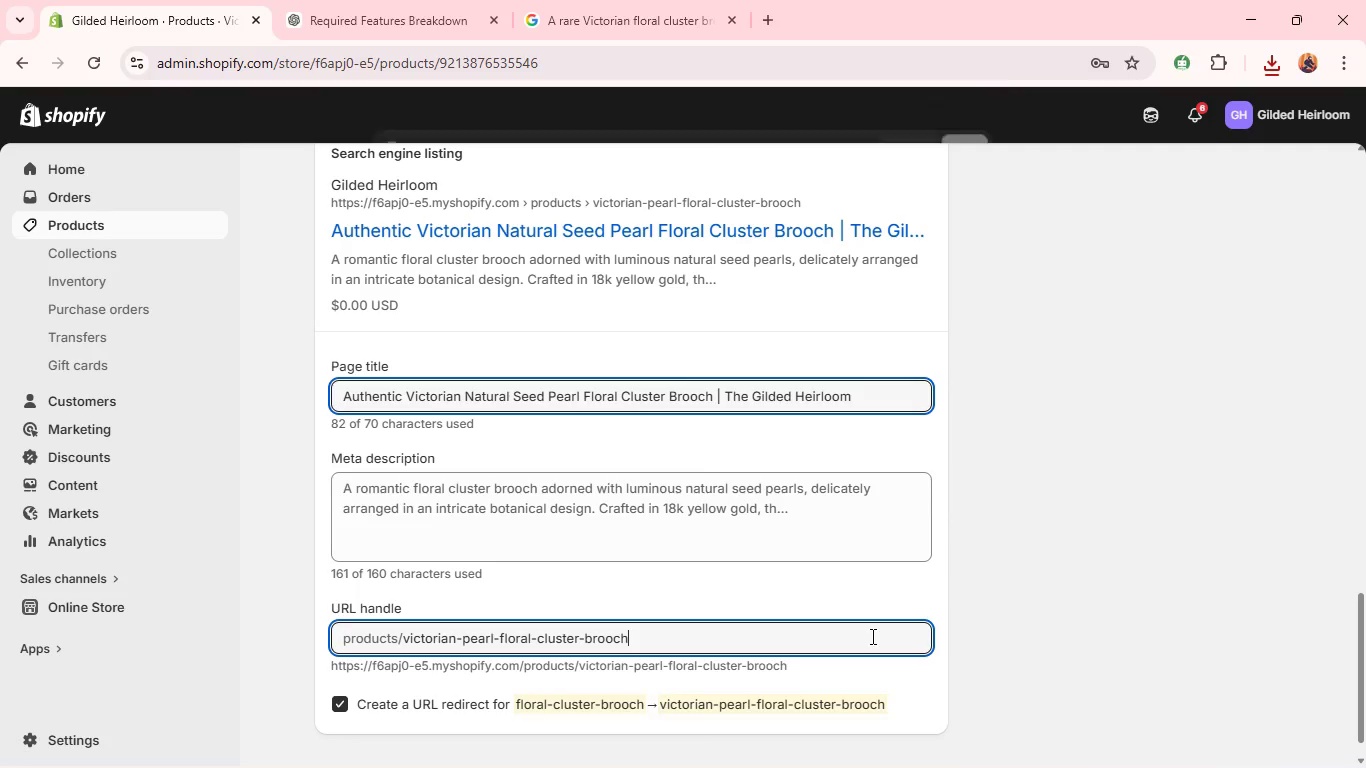 
key(Backspace)
 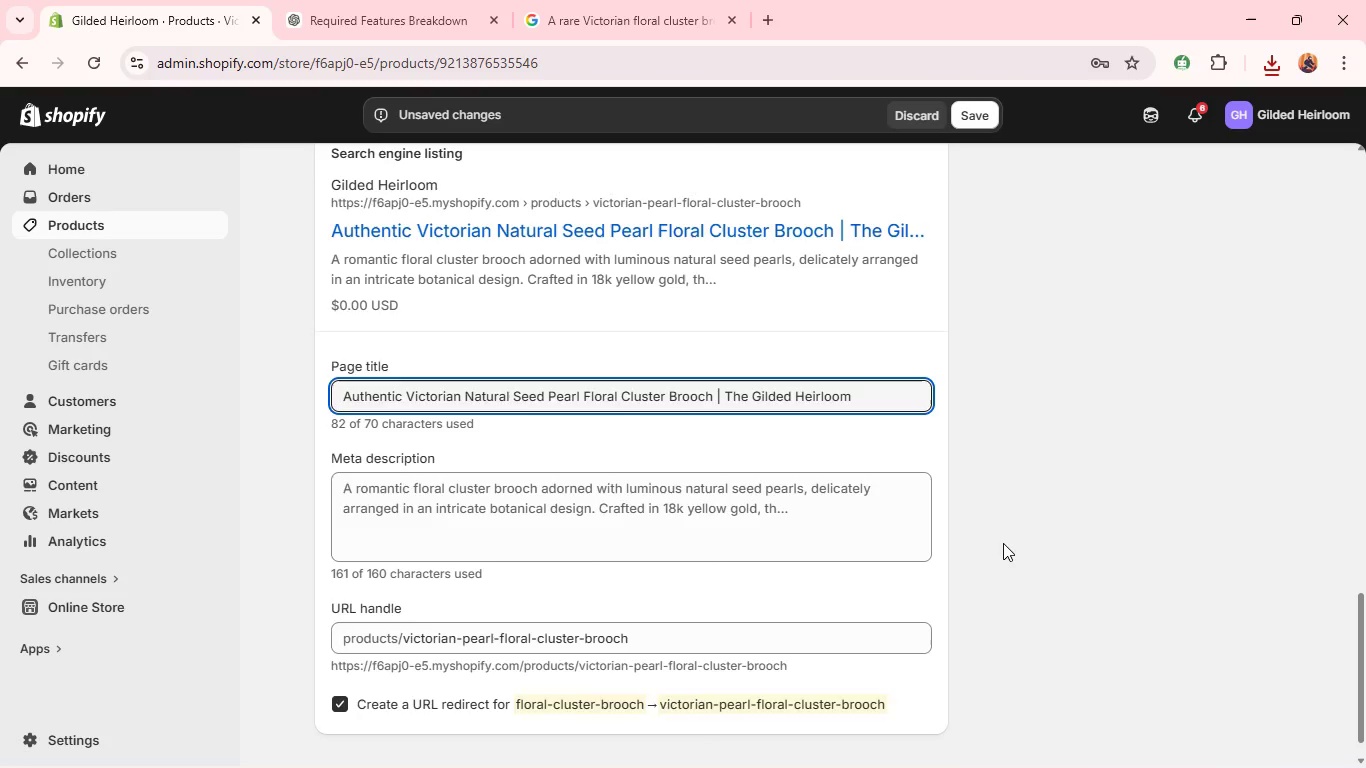 
left_click([1003, 543])
 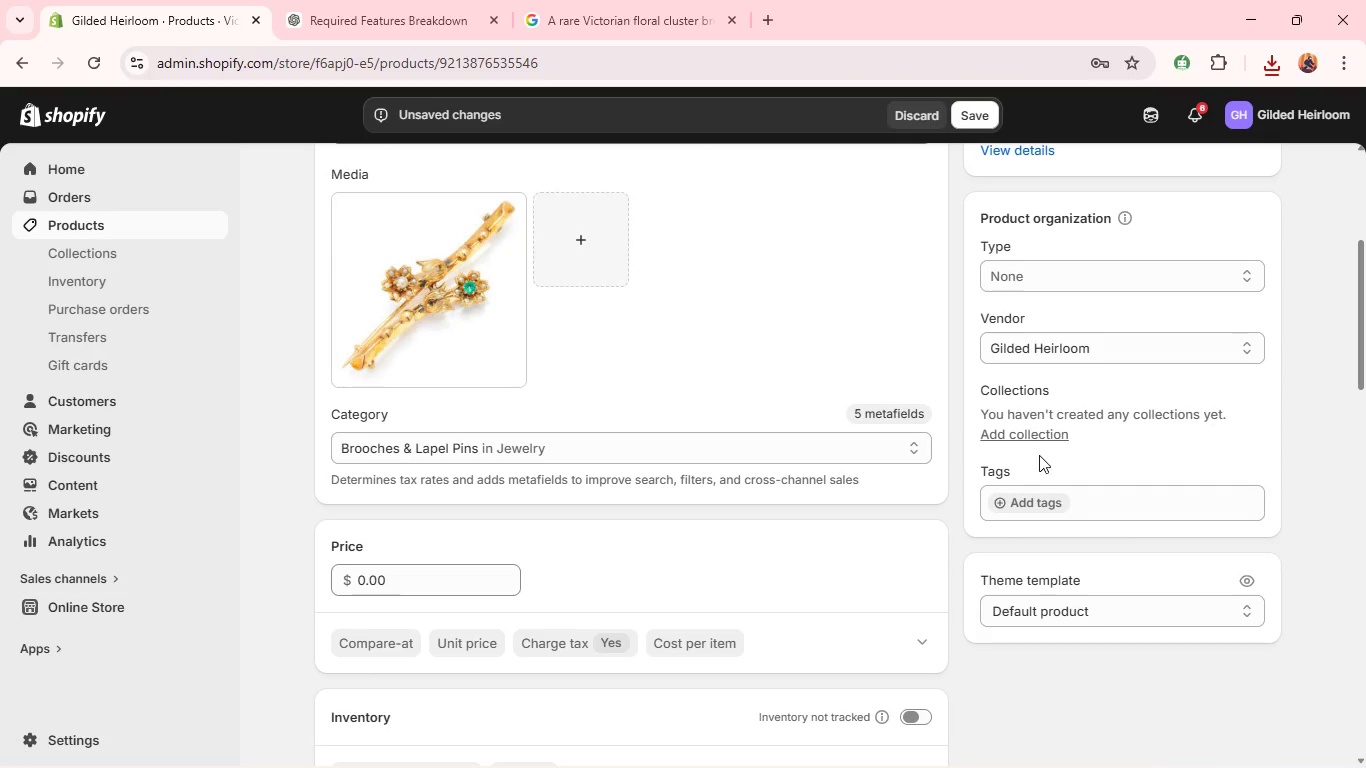 
wait(6.33)
 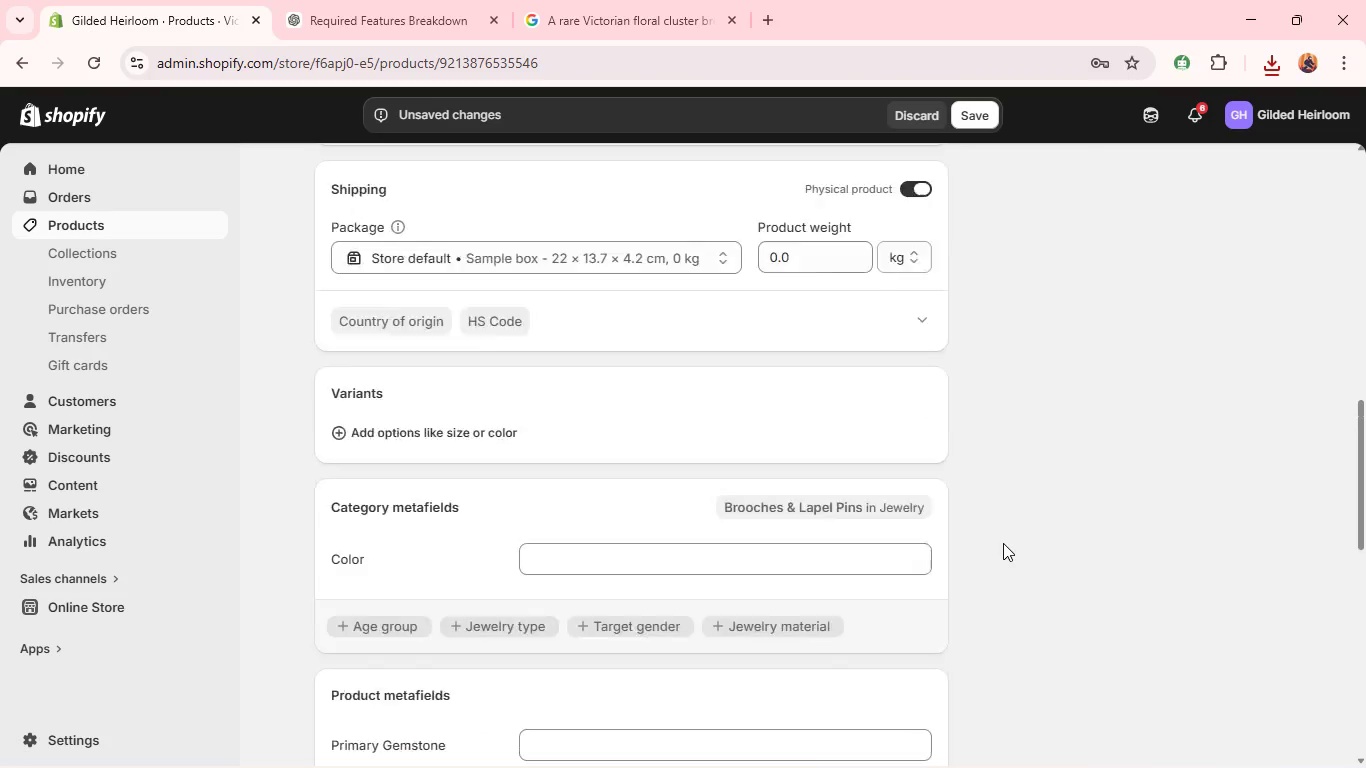 
left_click([1028, 506])
 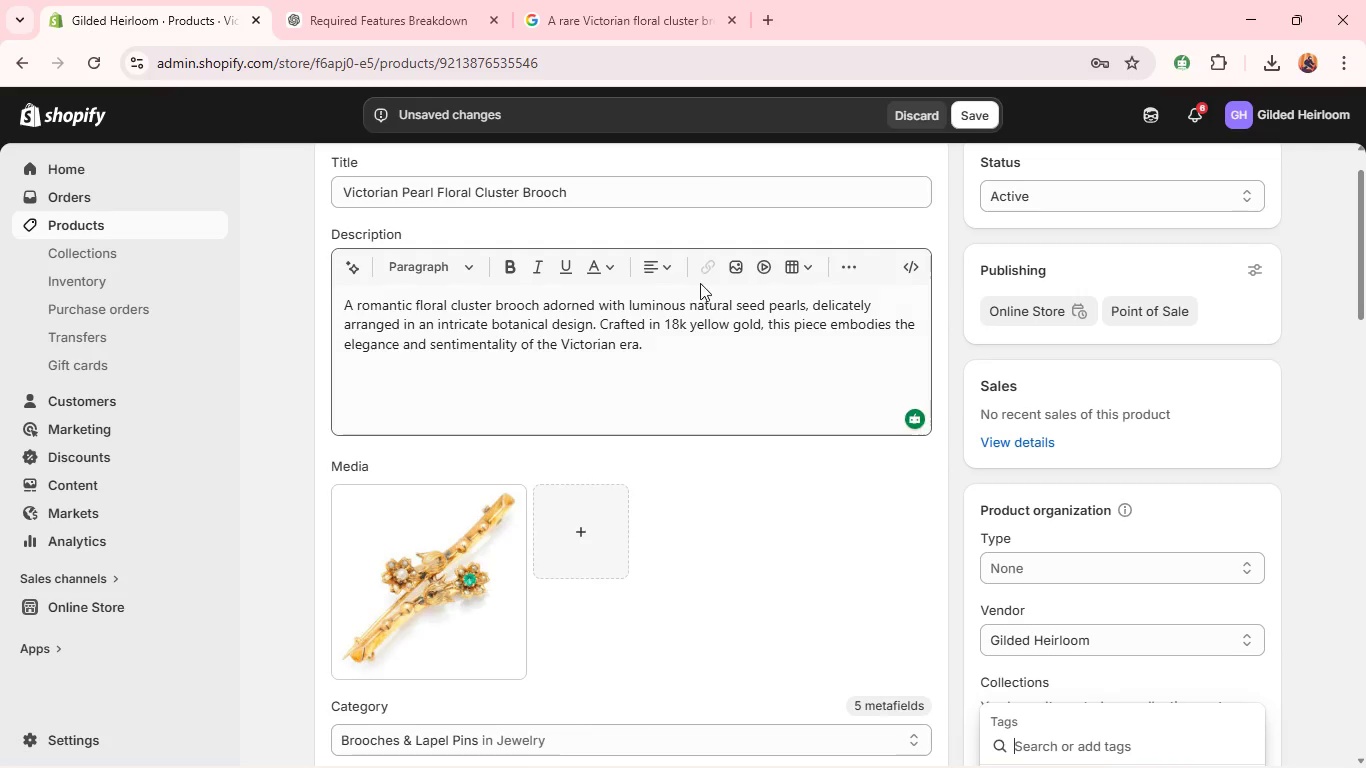 
wait(5.38)
 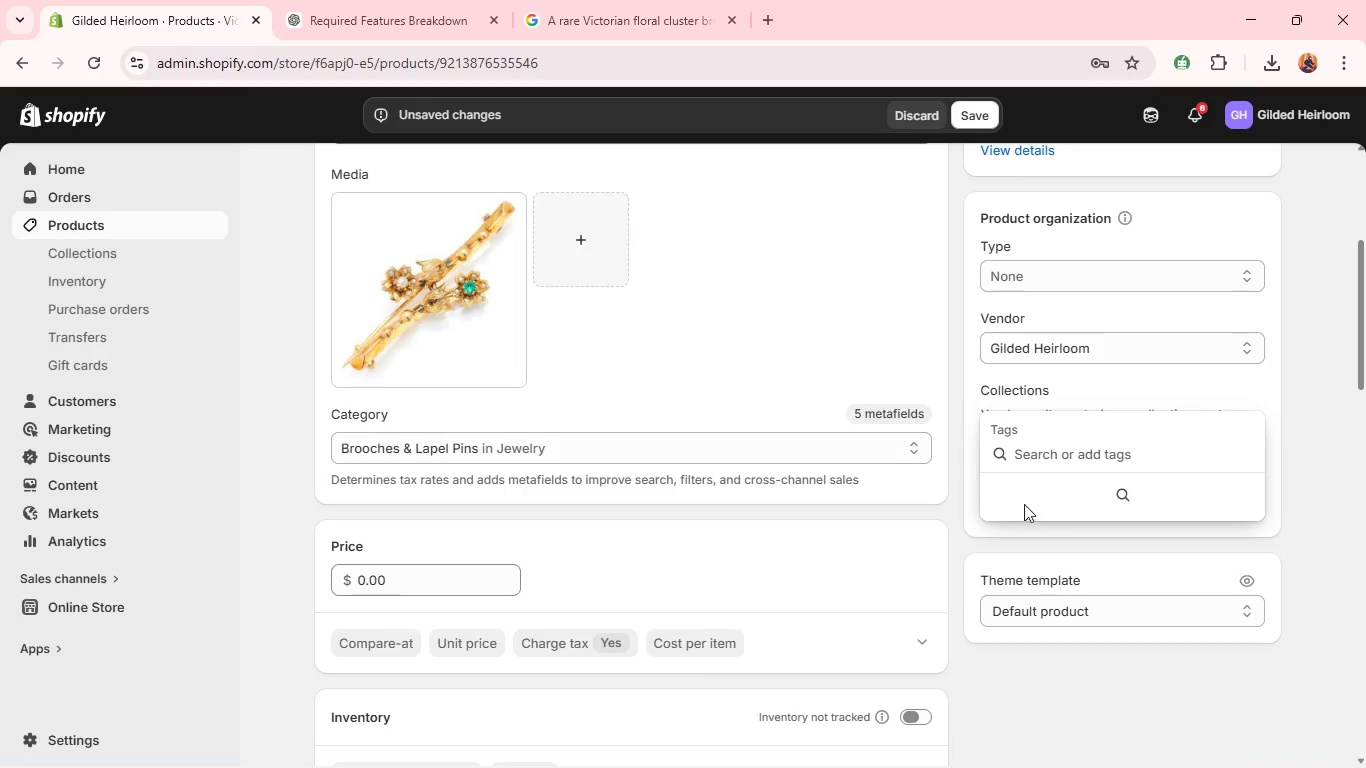 
left_click([714, 334])
 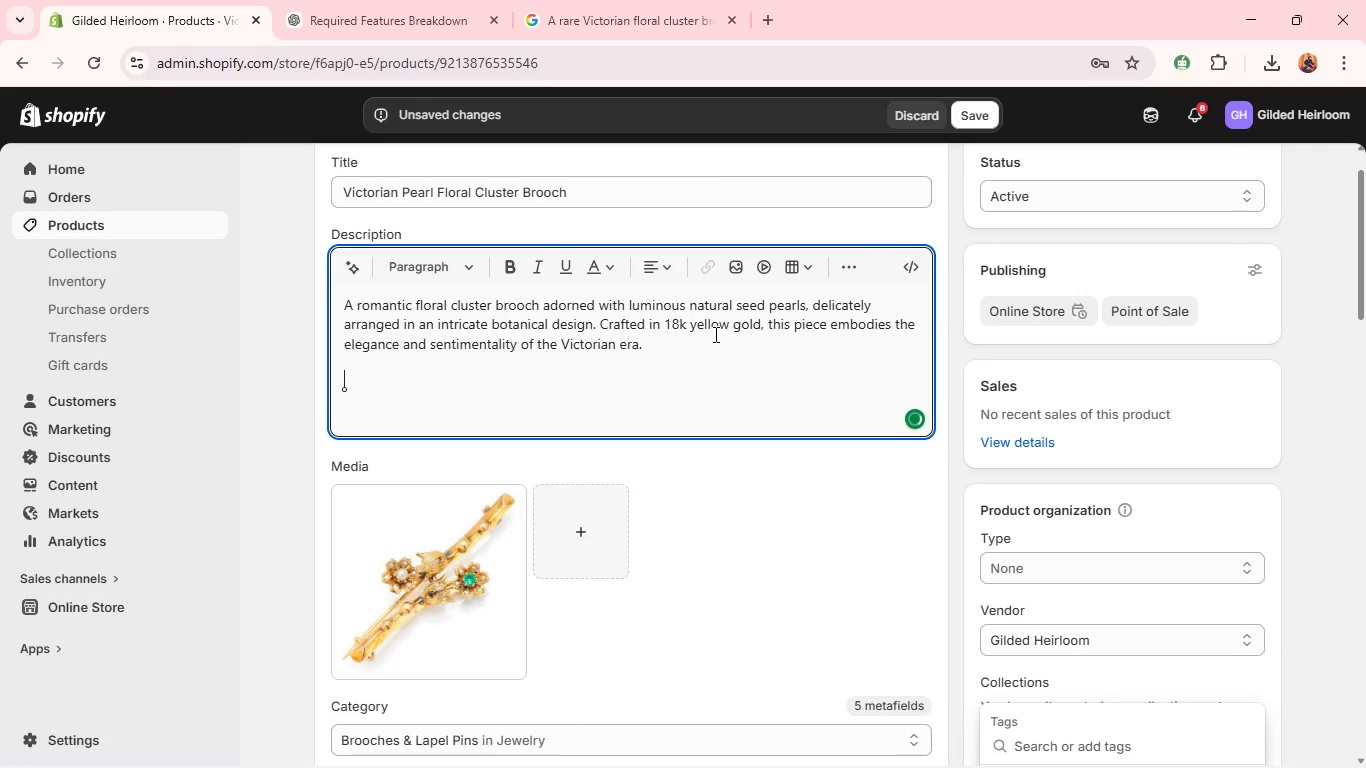 
key(Enter)
 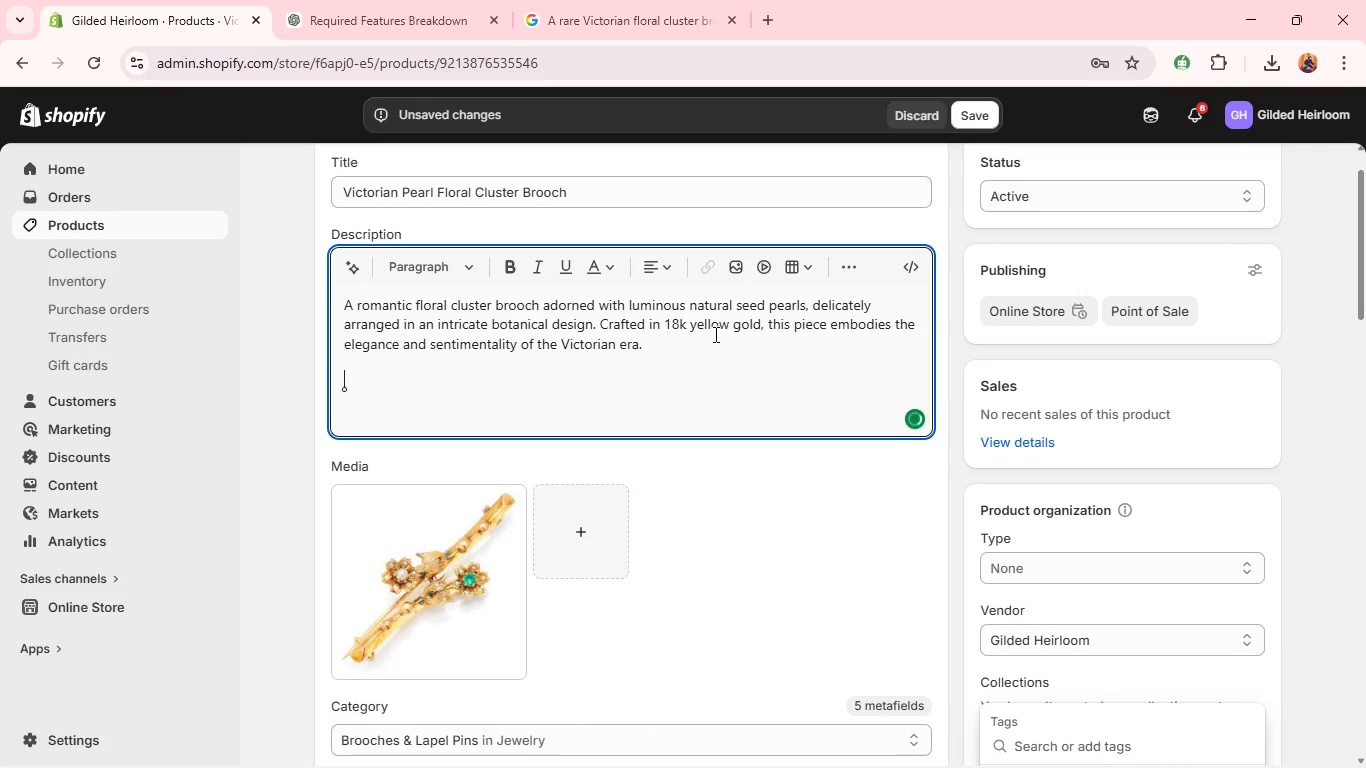 
type(Its soft luster and organic form make it a refined accessory or collectible heirloom. )
 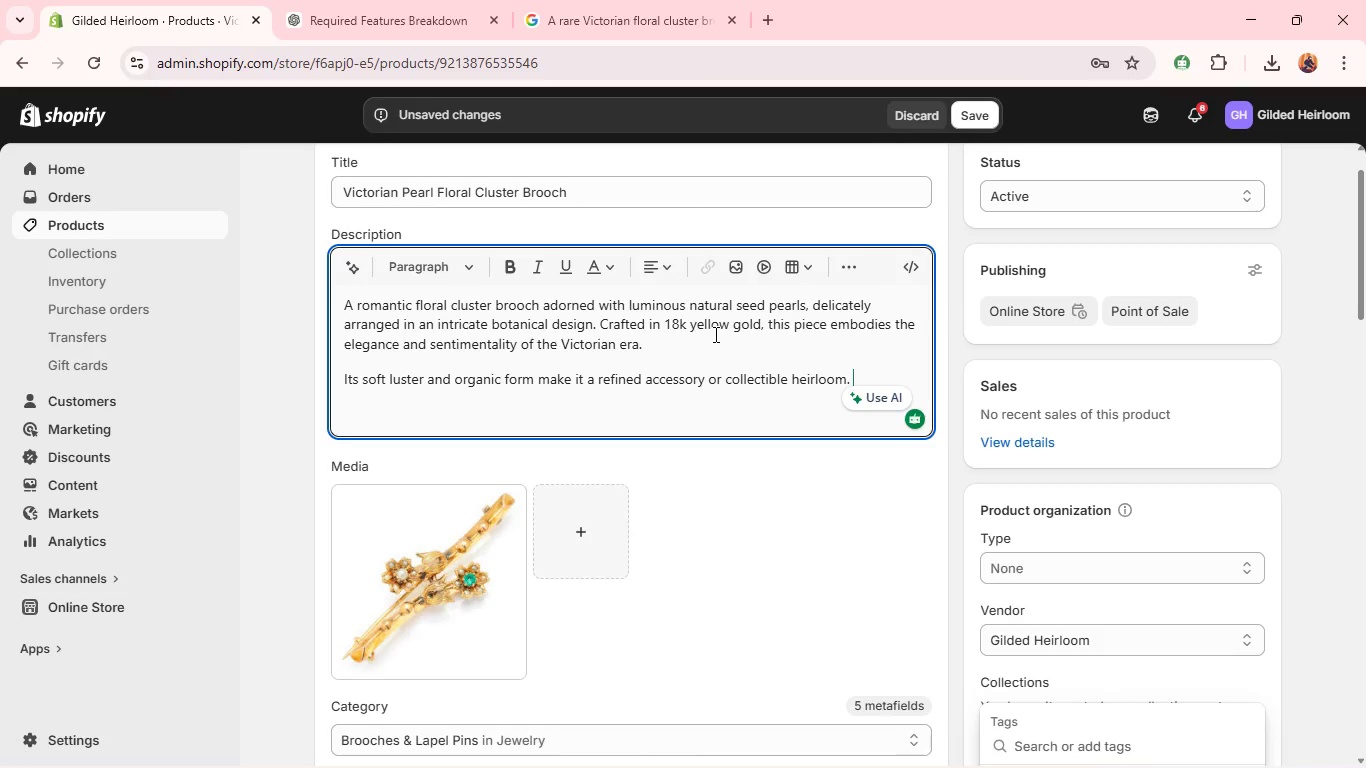 
wait(5.48)
 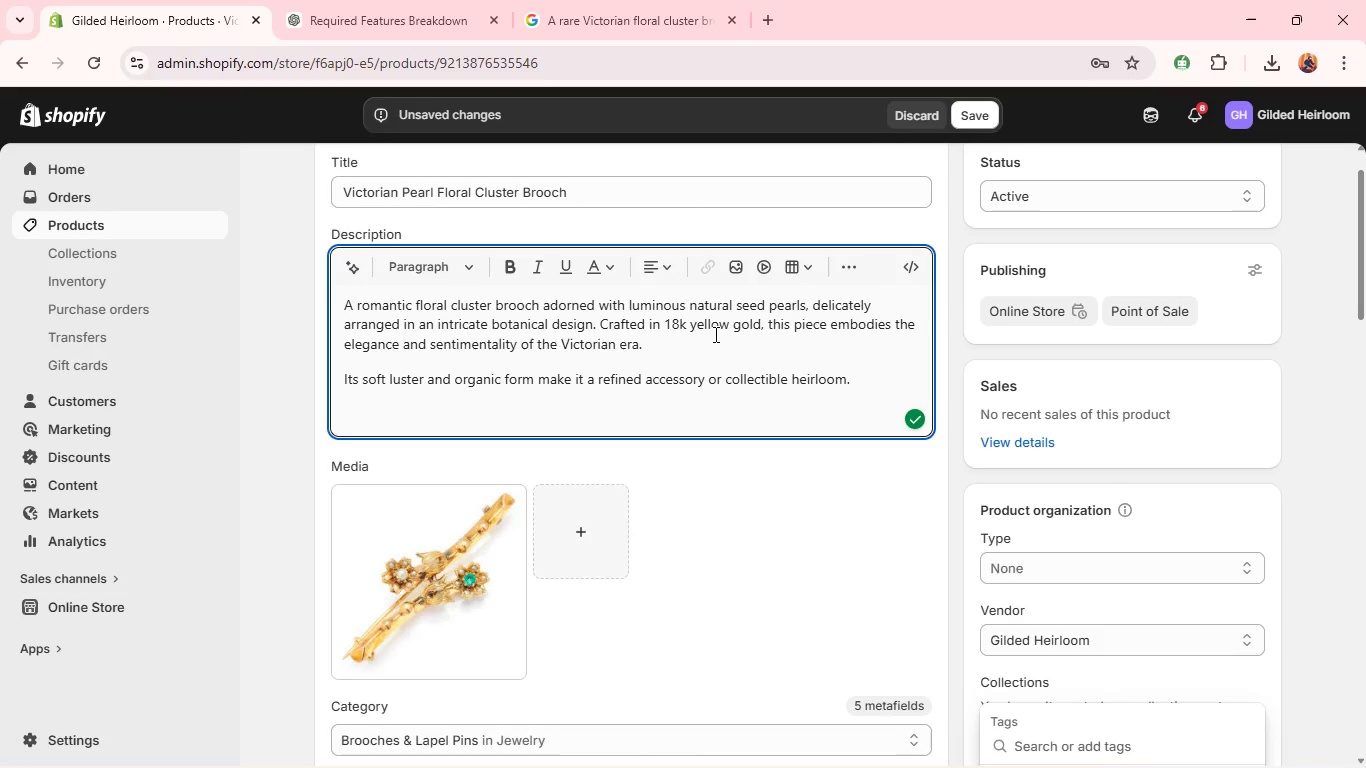 
key(Enter)
 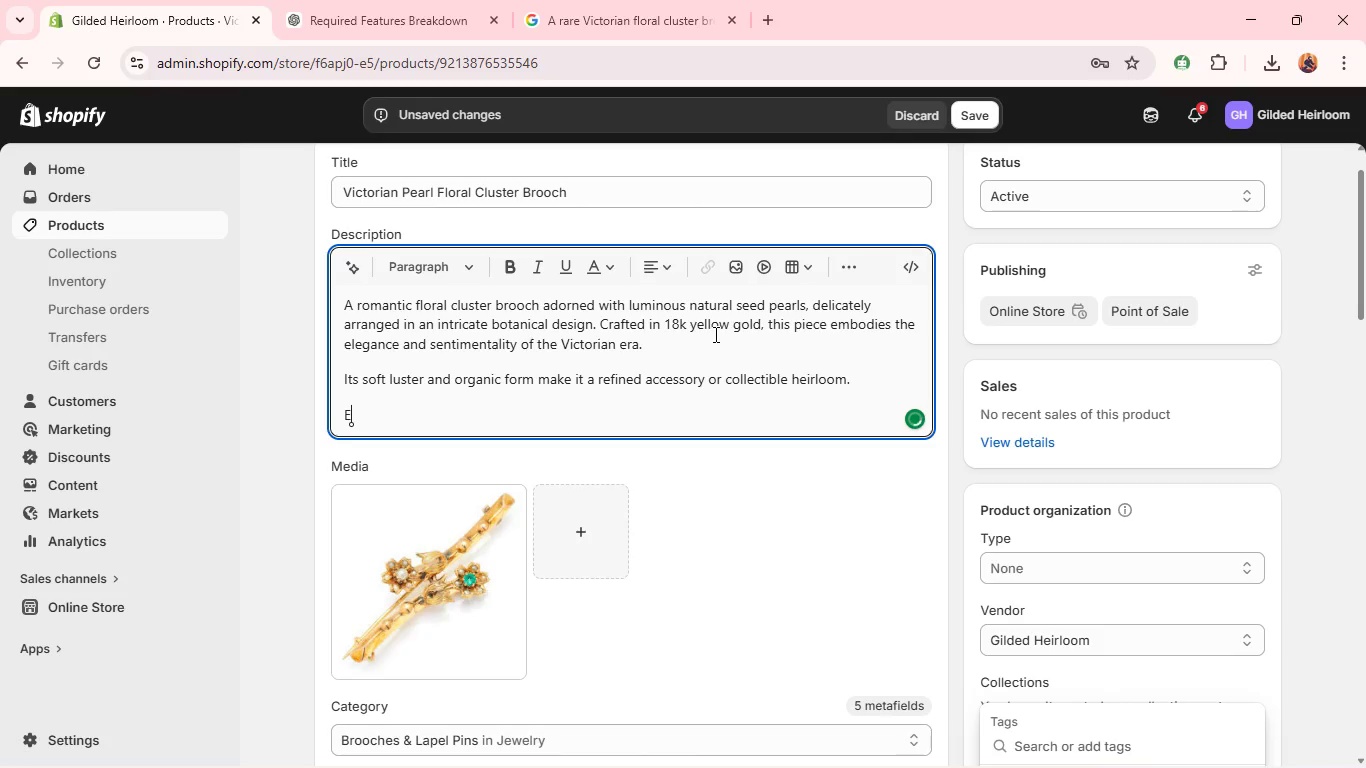 
type(Era: Victorian )
 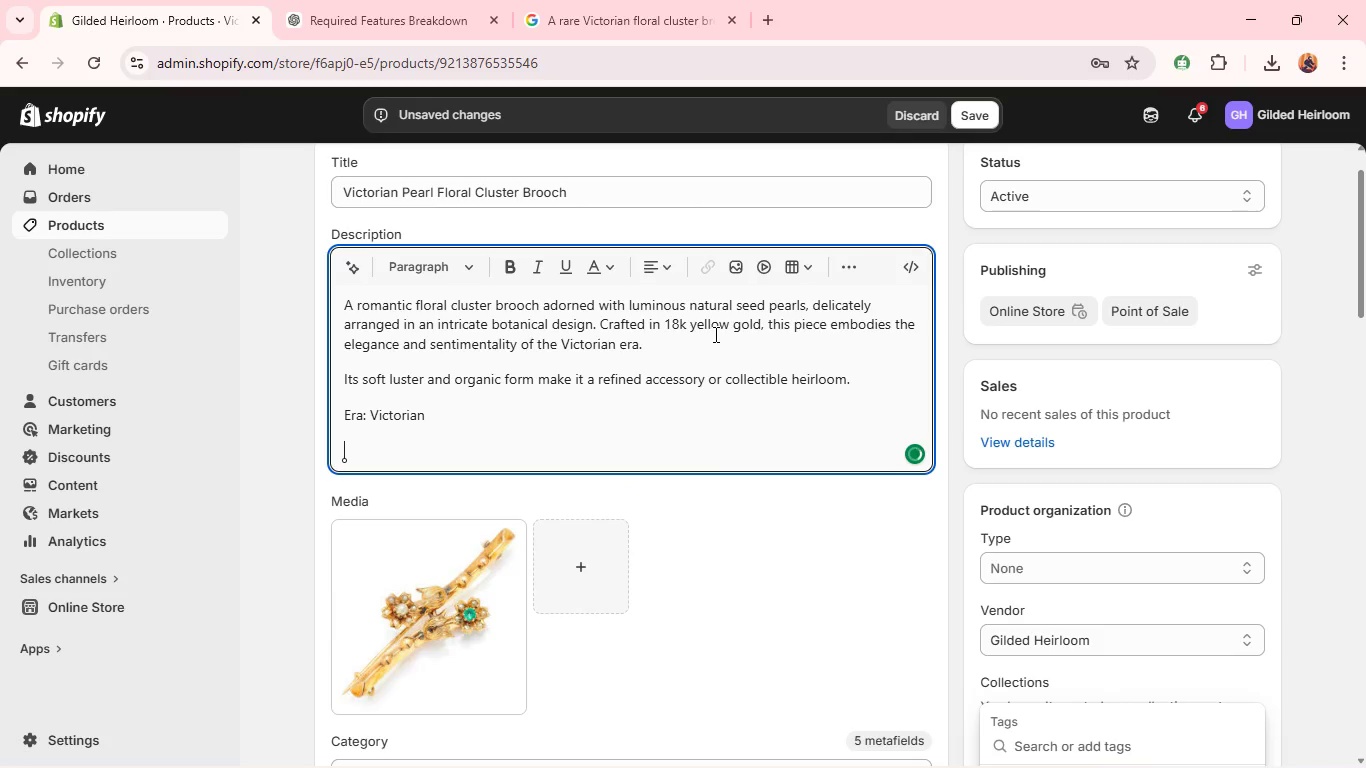 
key(Enter)
 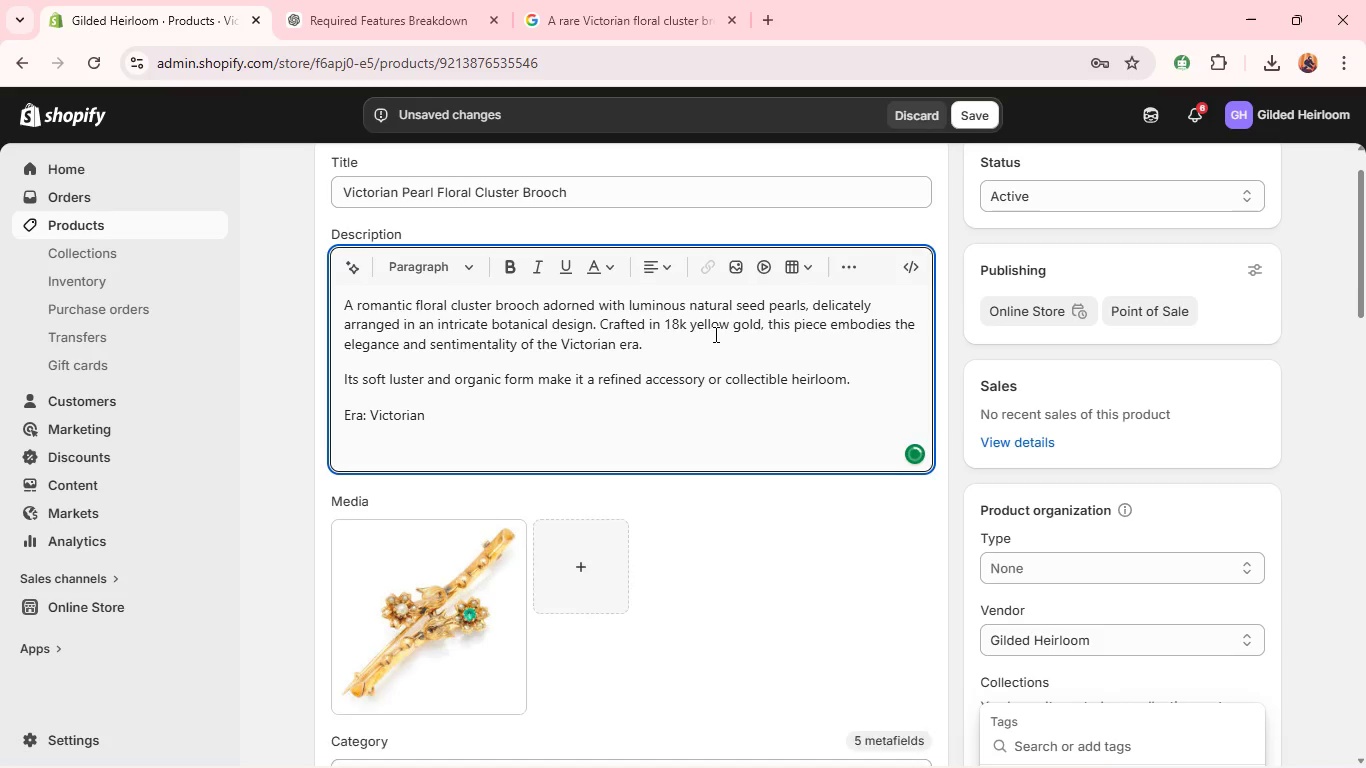 
key(Backspace)
 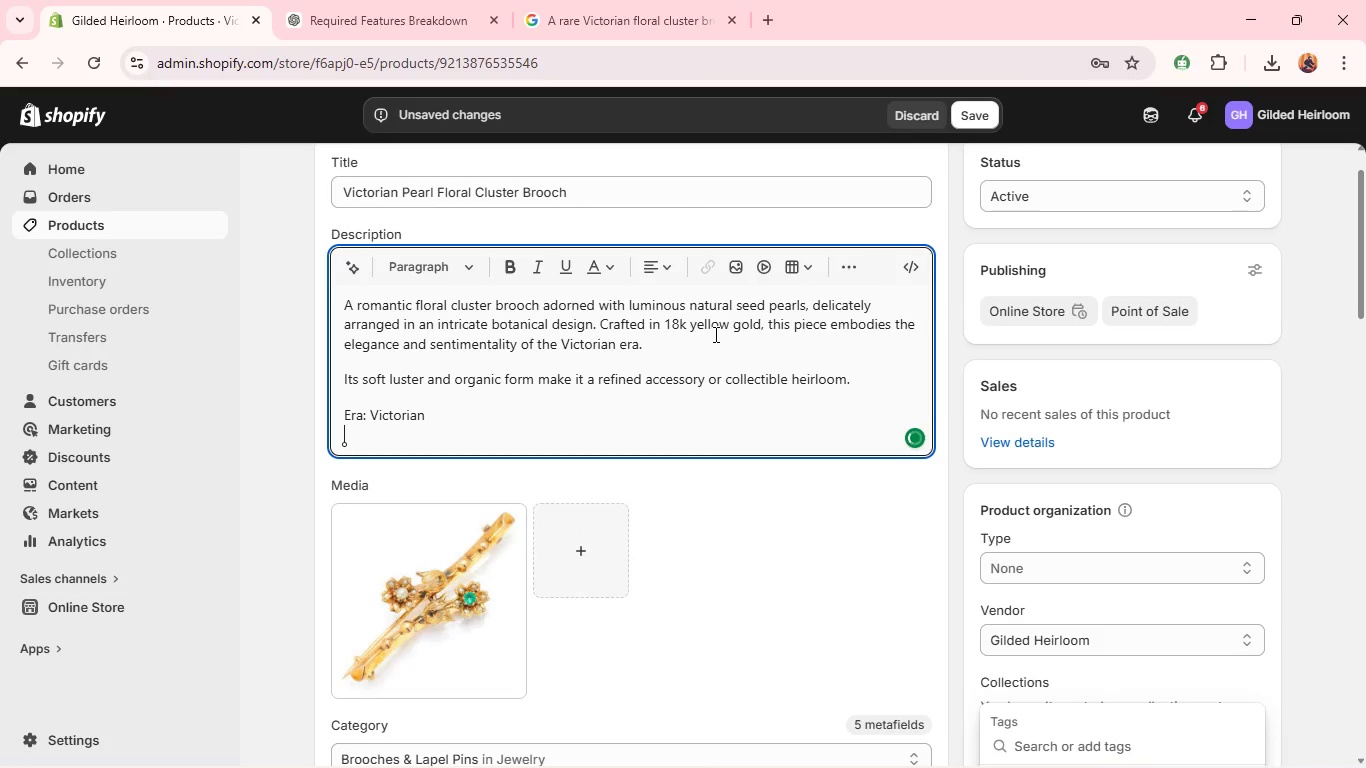 
key(Shift+Enter)
 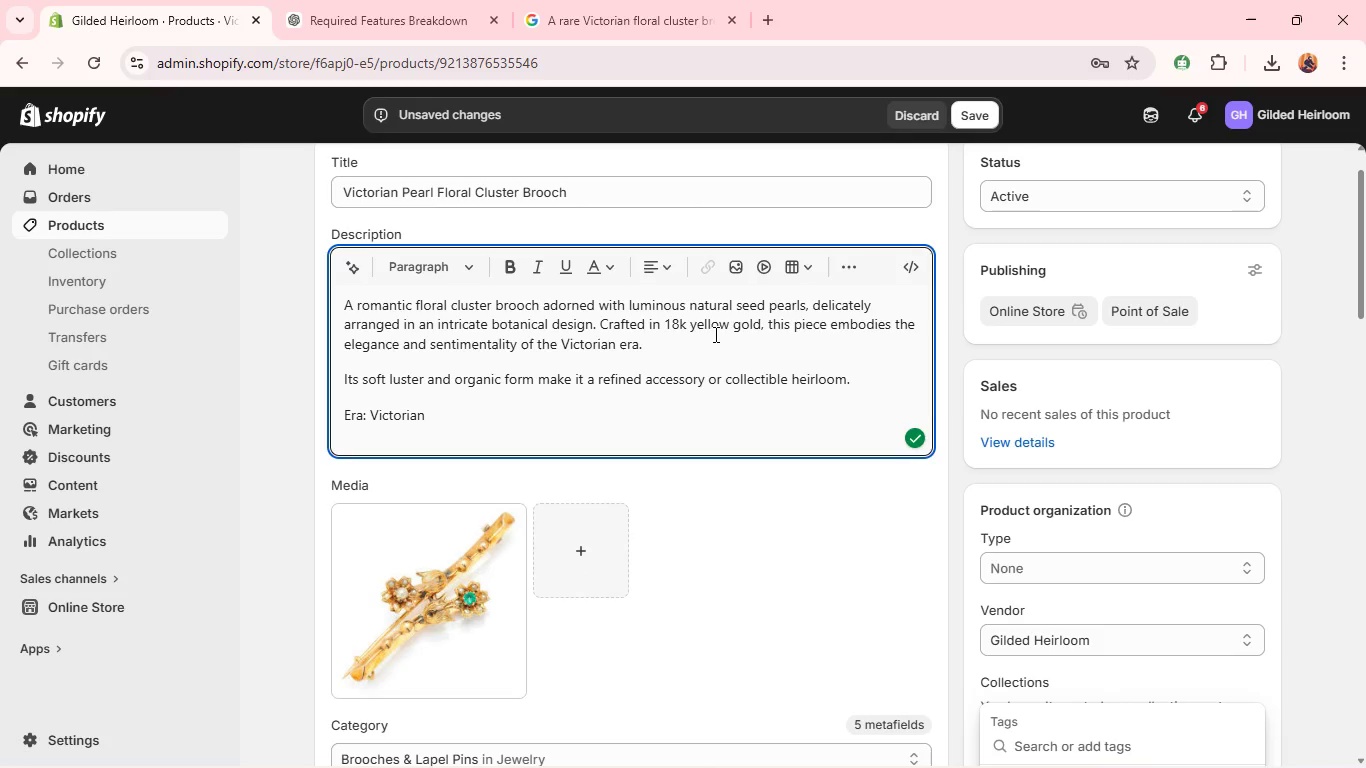 
type(Metal: 18k Yello )
key(Backspace)
type(w Gold)
 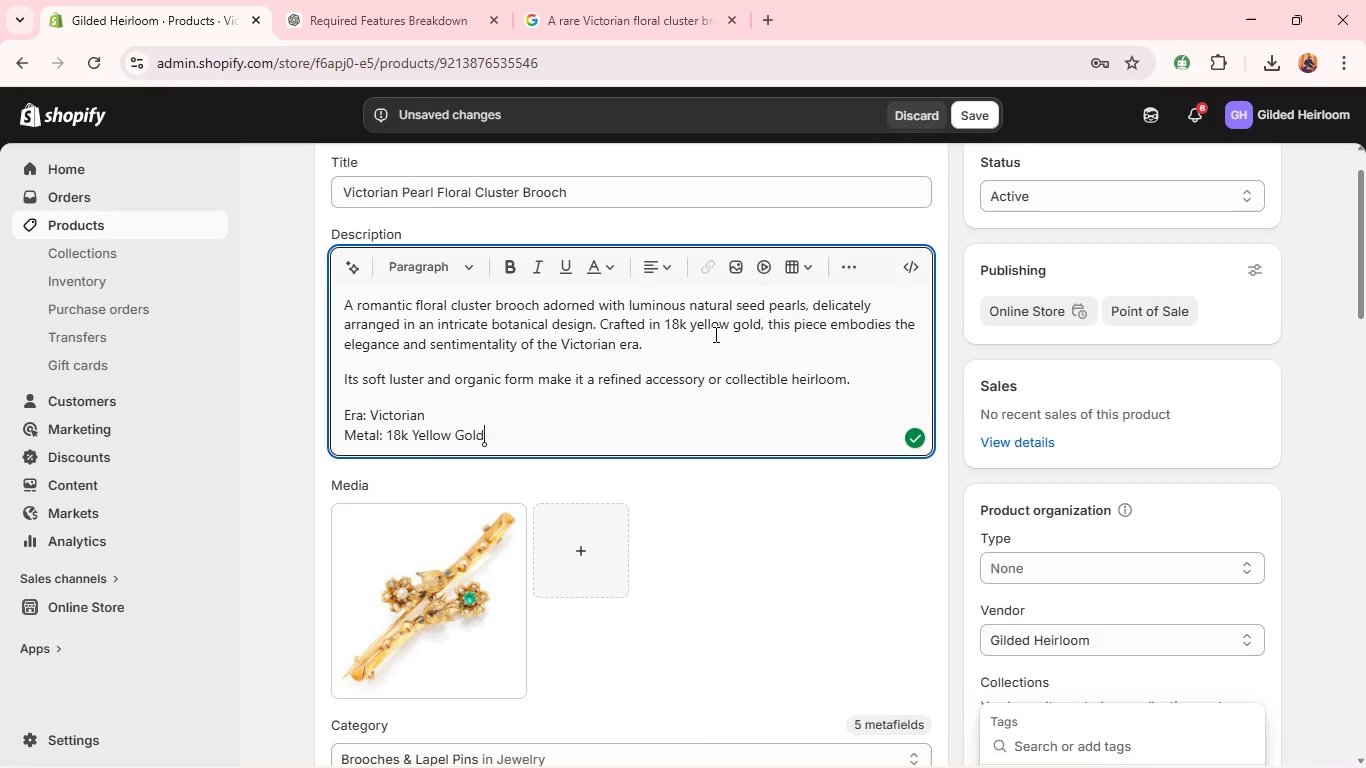 
key(Shift+Enter)
 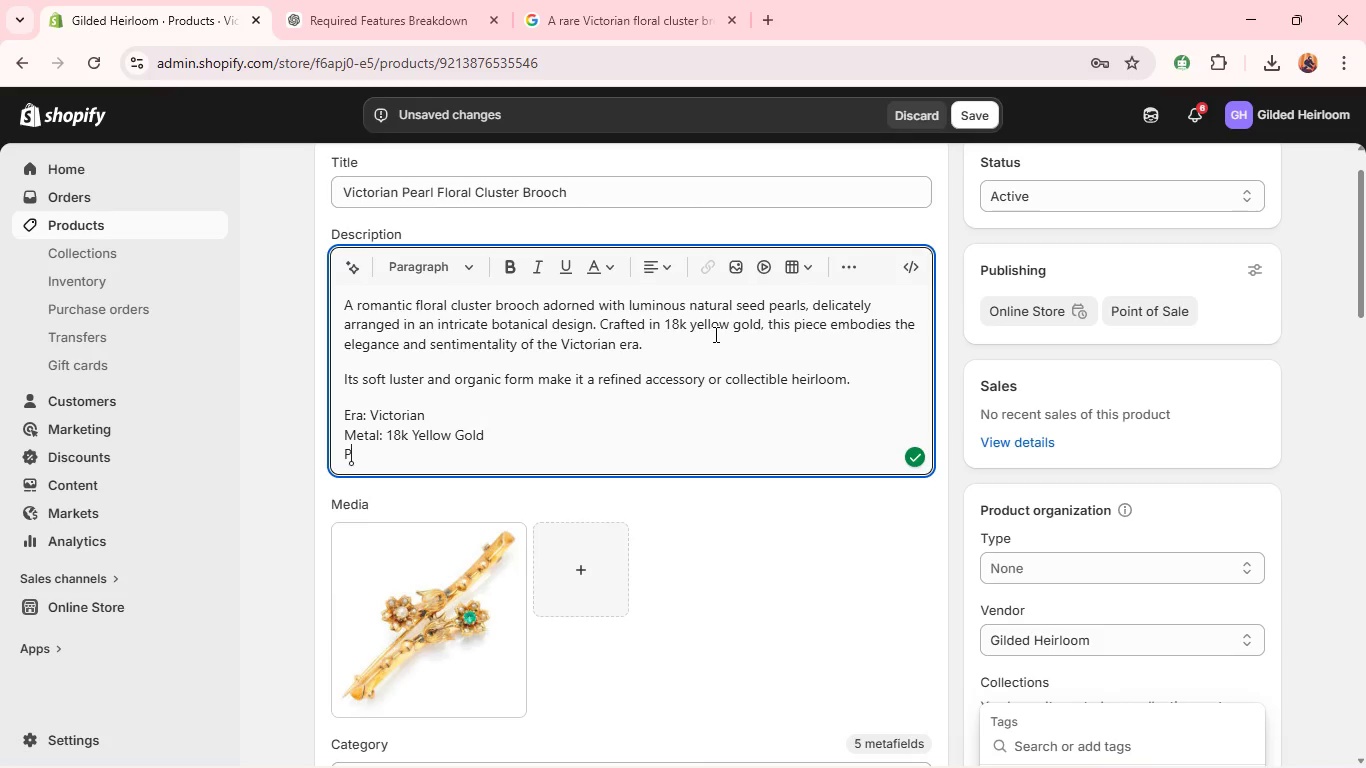 
type(Primary Gemstone: Natura;)
key(Backspace)
type(; )
key(Backspace)
key(Backspace)
type(;)
key(Backspace)
type(l Seed Pearl )
 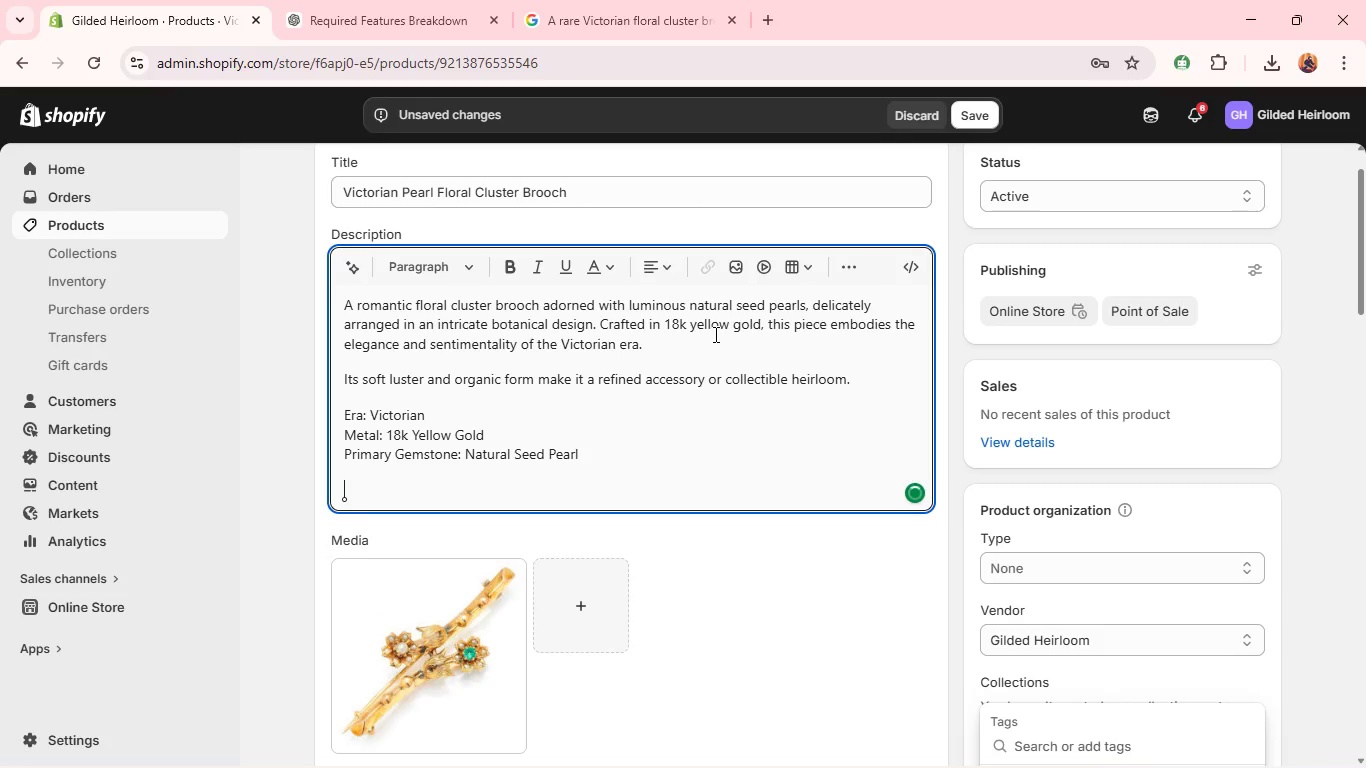 
key(Enter)
 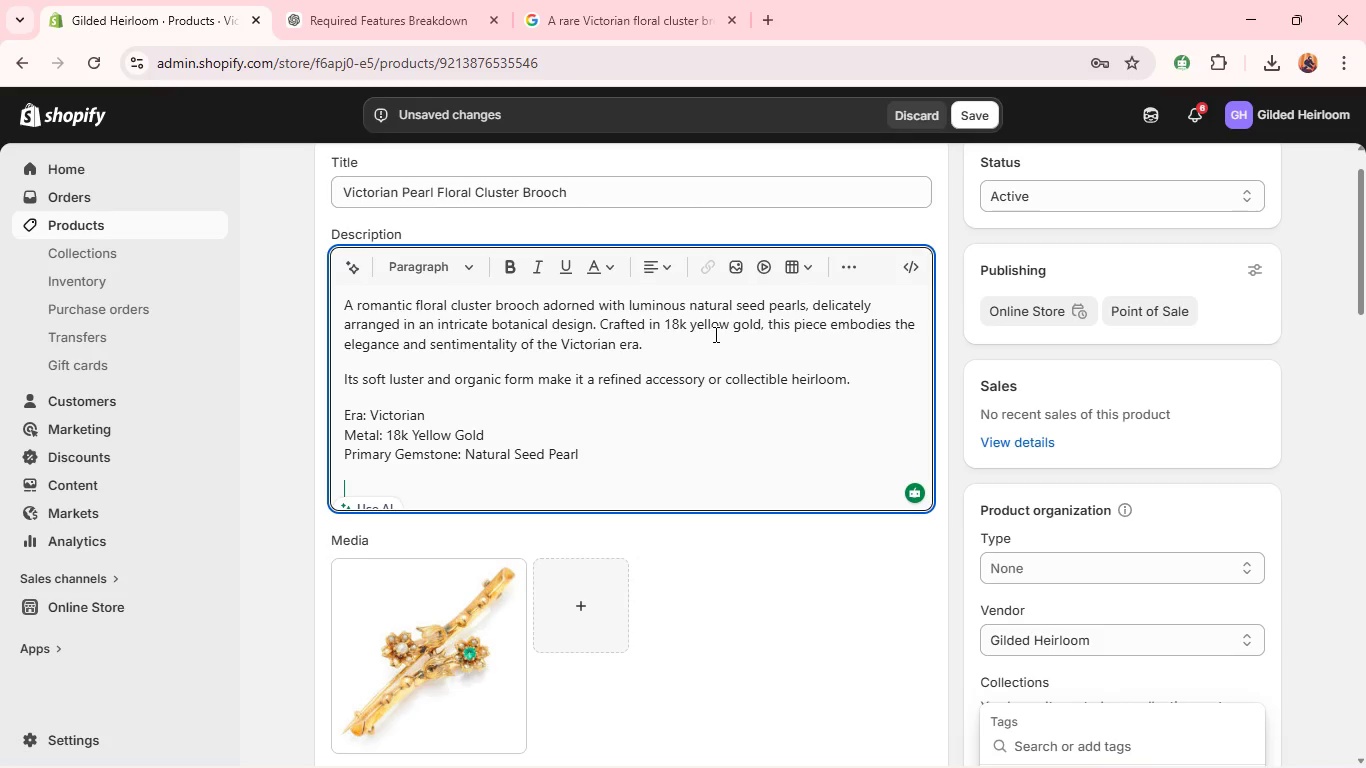 
wait(15.66)
 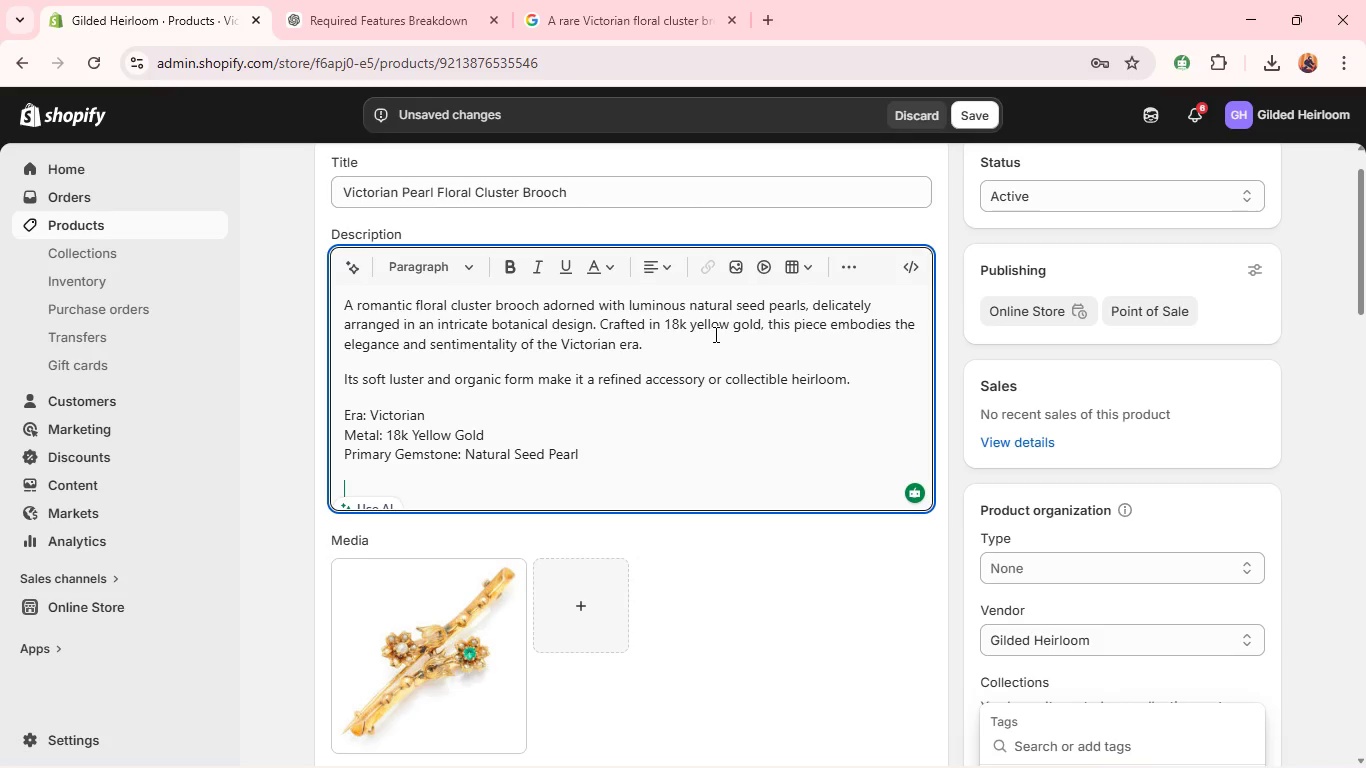 
hold_key(key=ShiftLeft, duration=0.86)
 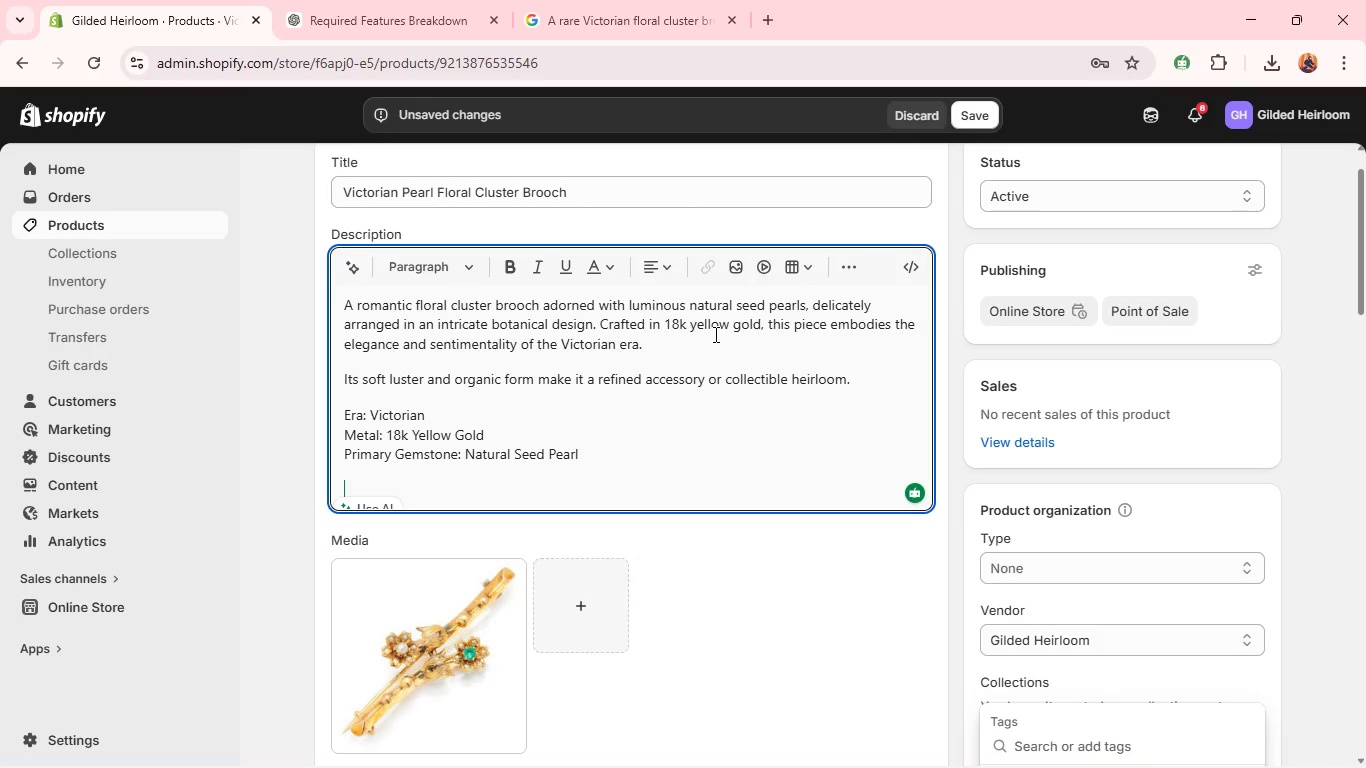 
type(This is a unique vintage item-only one available. )
 